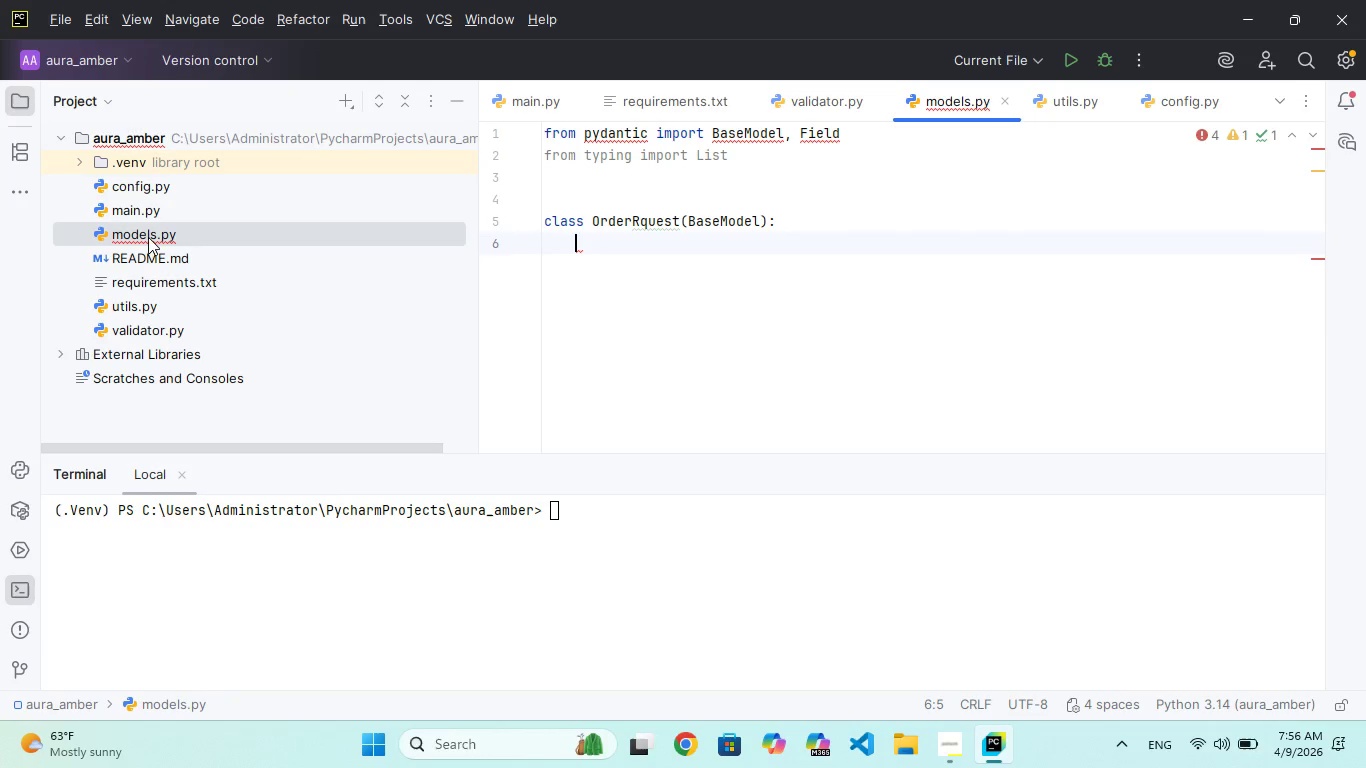 
type(C)
key(Backspace)
type(customur)
key(Backspace)
key(Backspace)
type(er)
 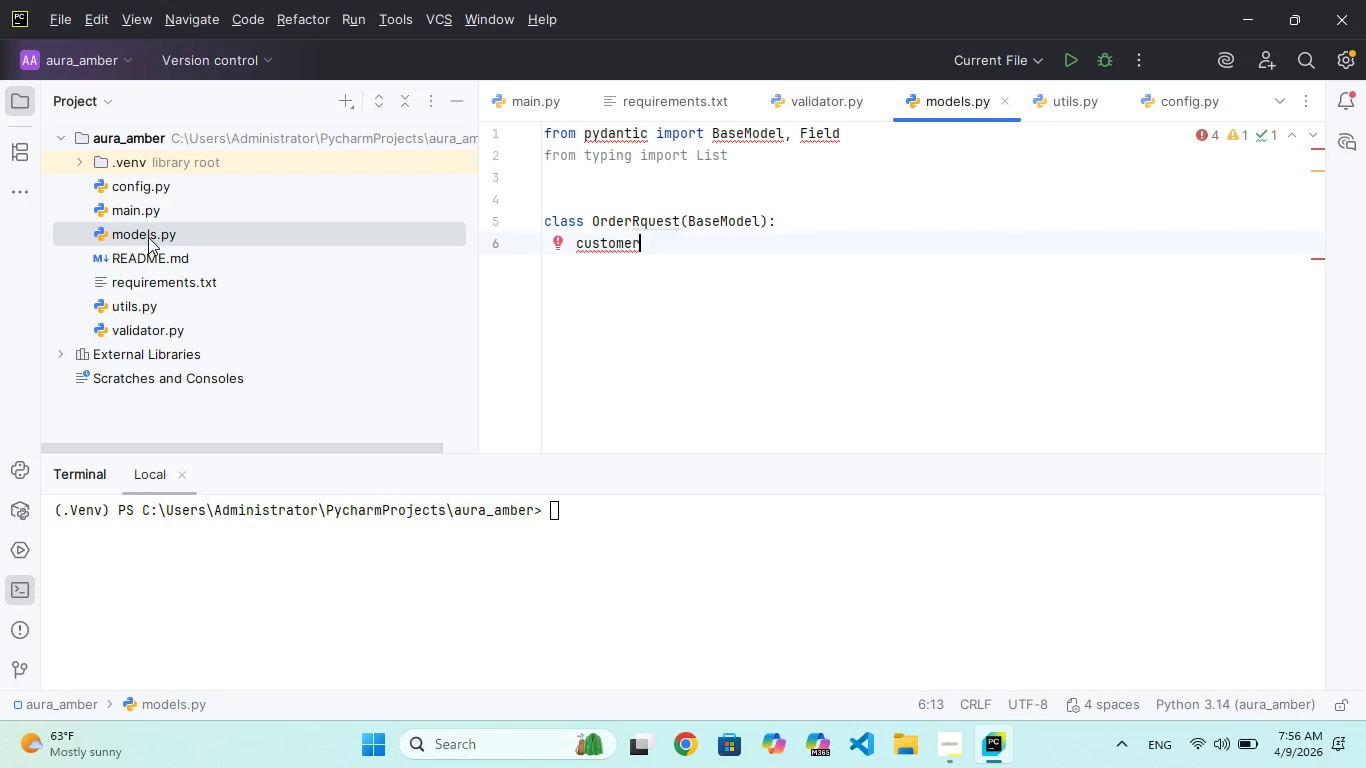 
type(_nme )
key(Backspace)
type(: str)
 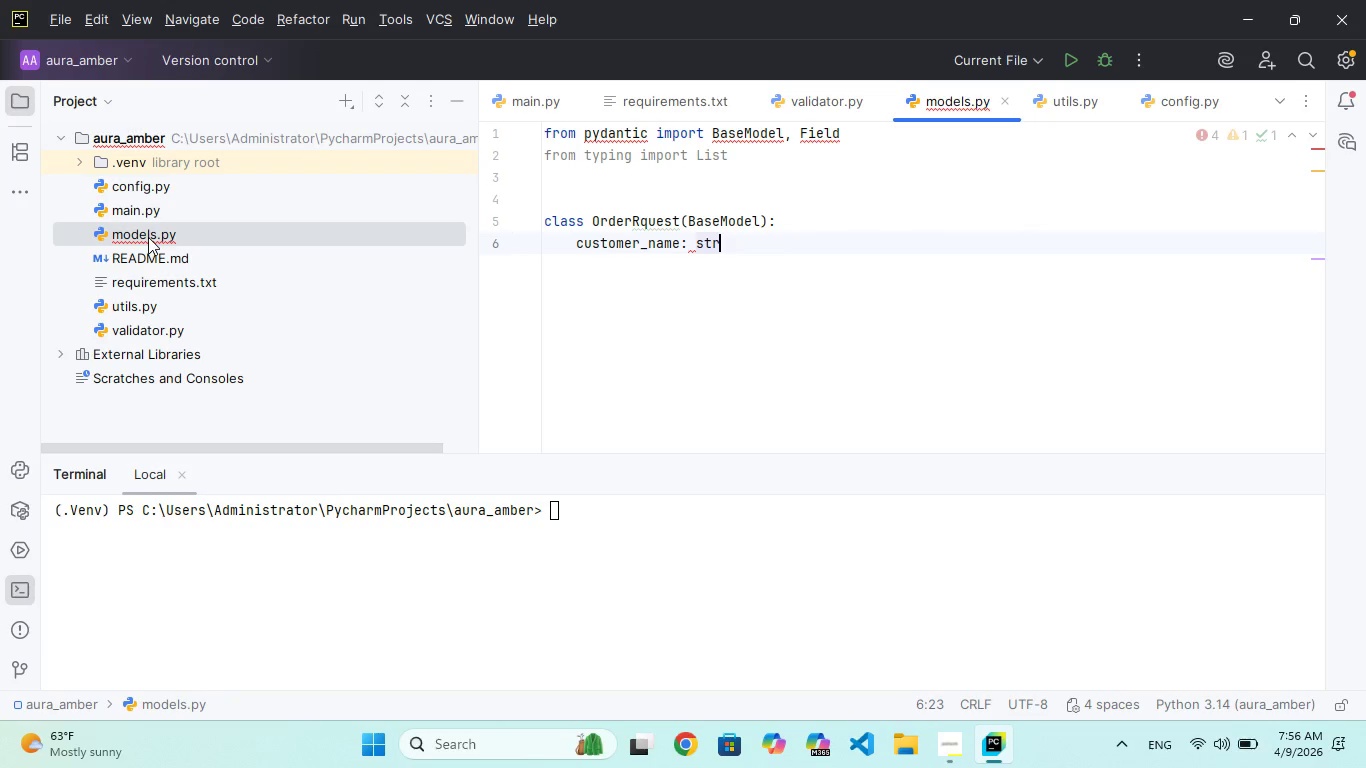 
hold_key(key=A, duration=0.44)
 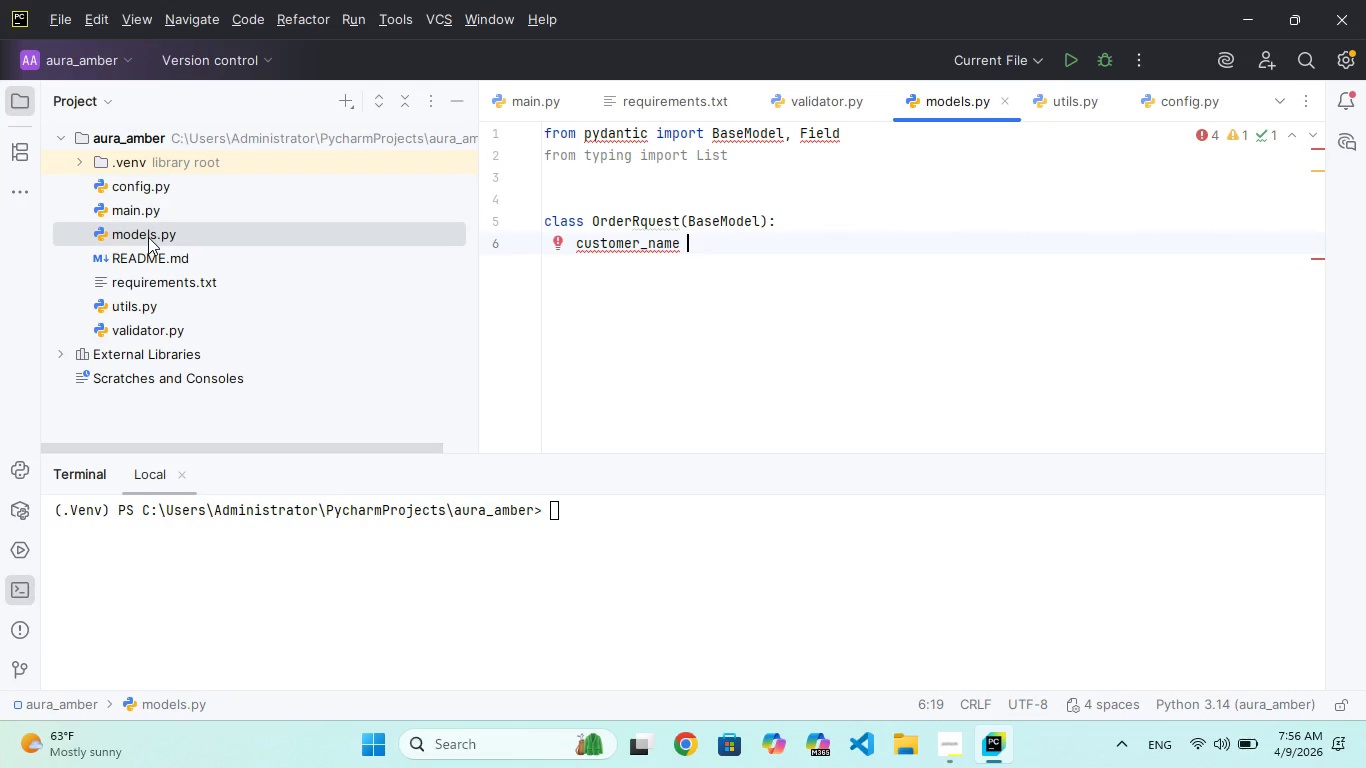 
key(Enter)
 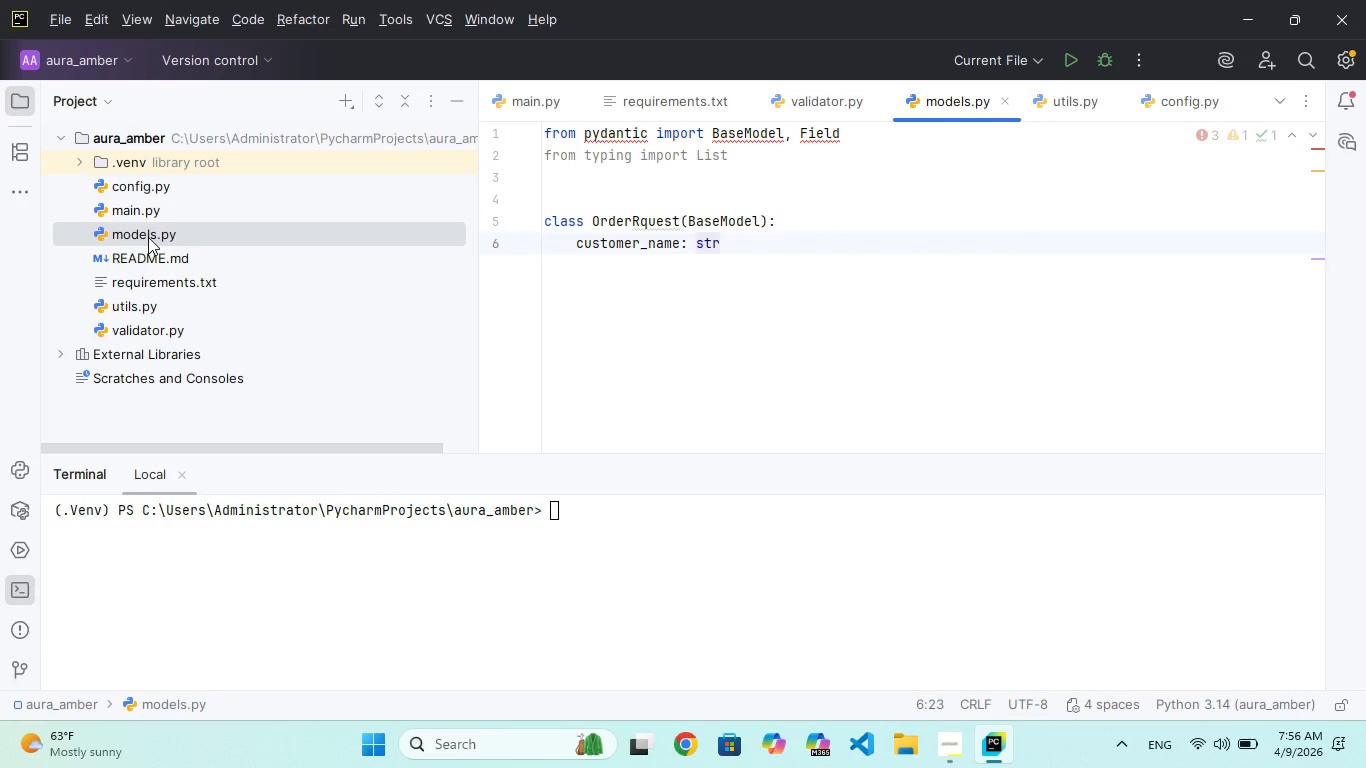 
type(scents: Lit[str)
 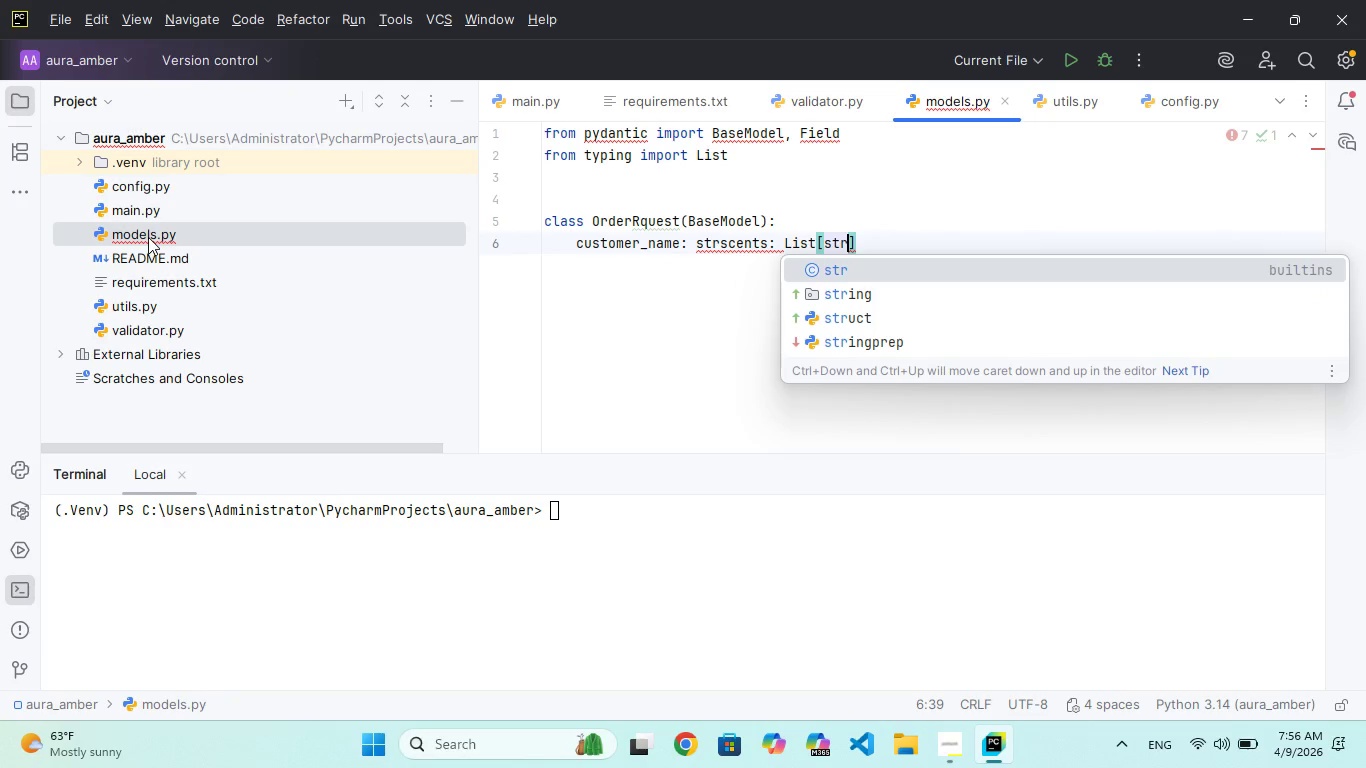 
key(ArrowRight)
 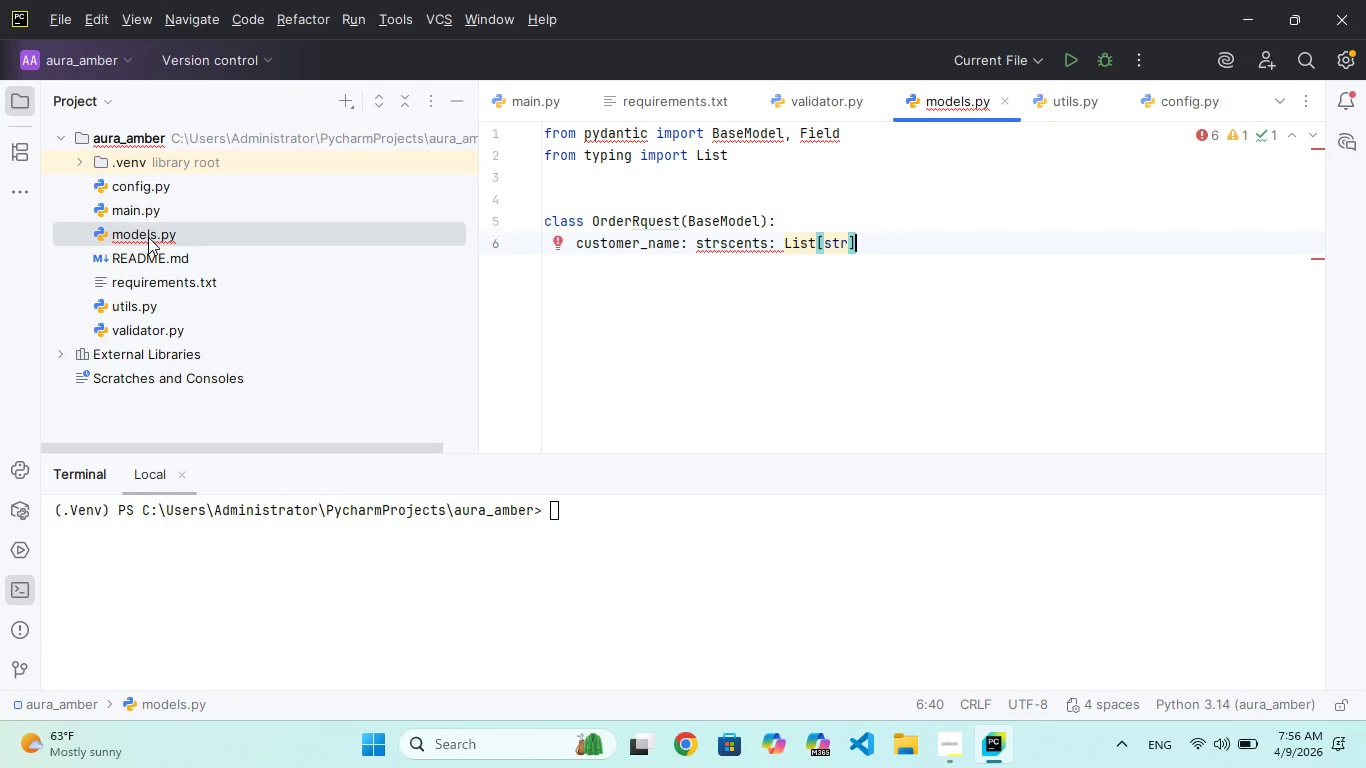 
key(Space)
 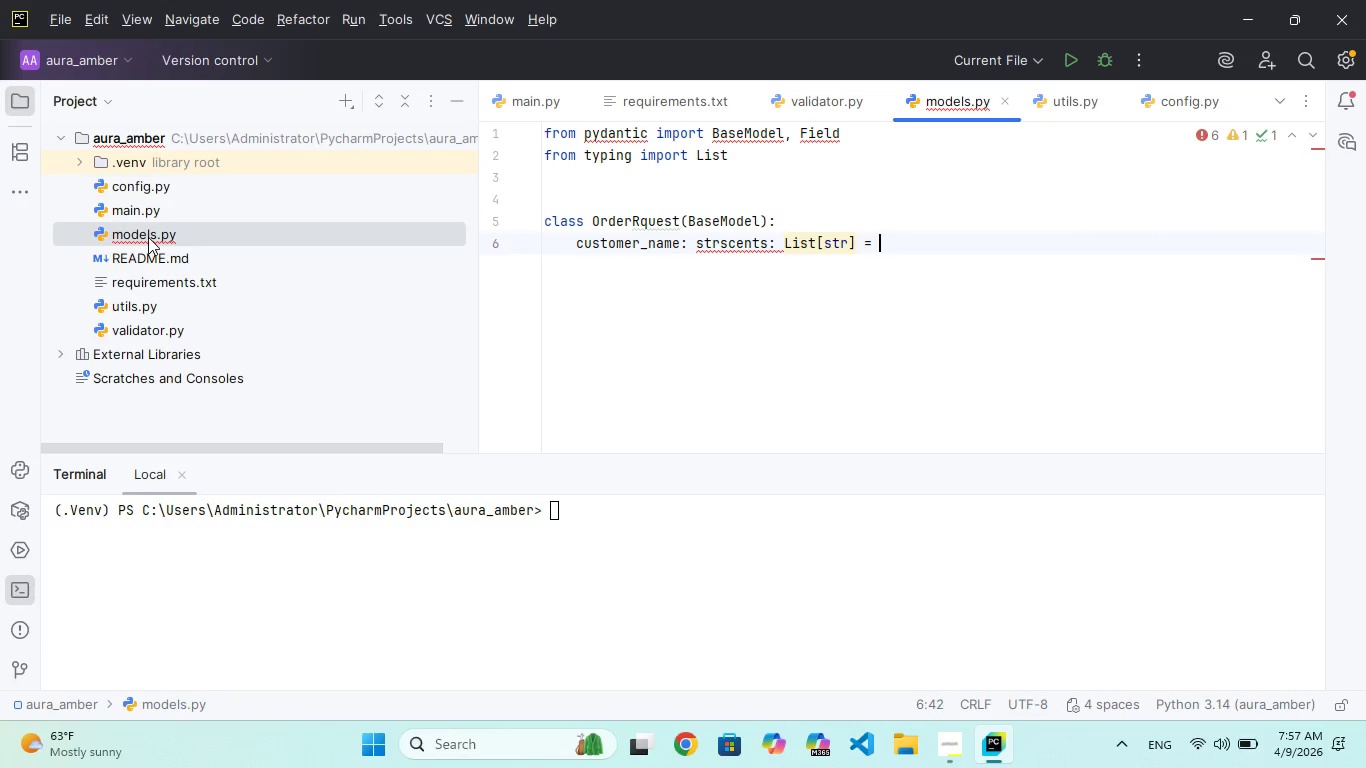 
key(Equal)
 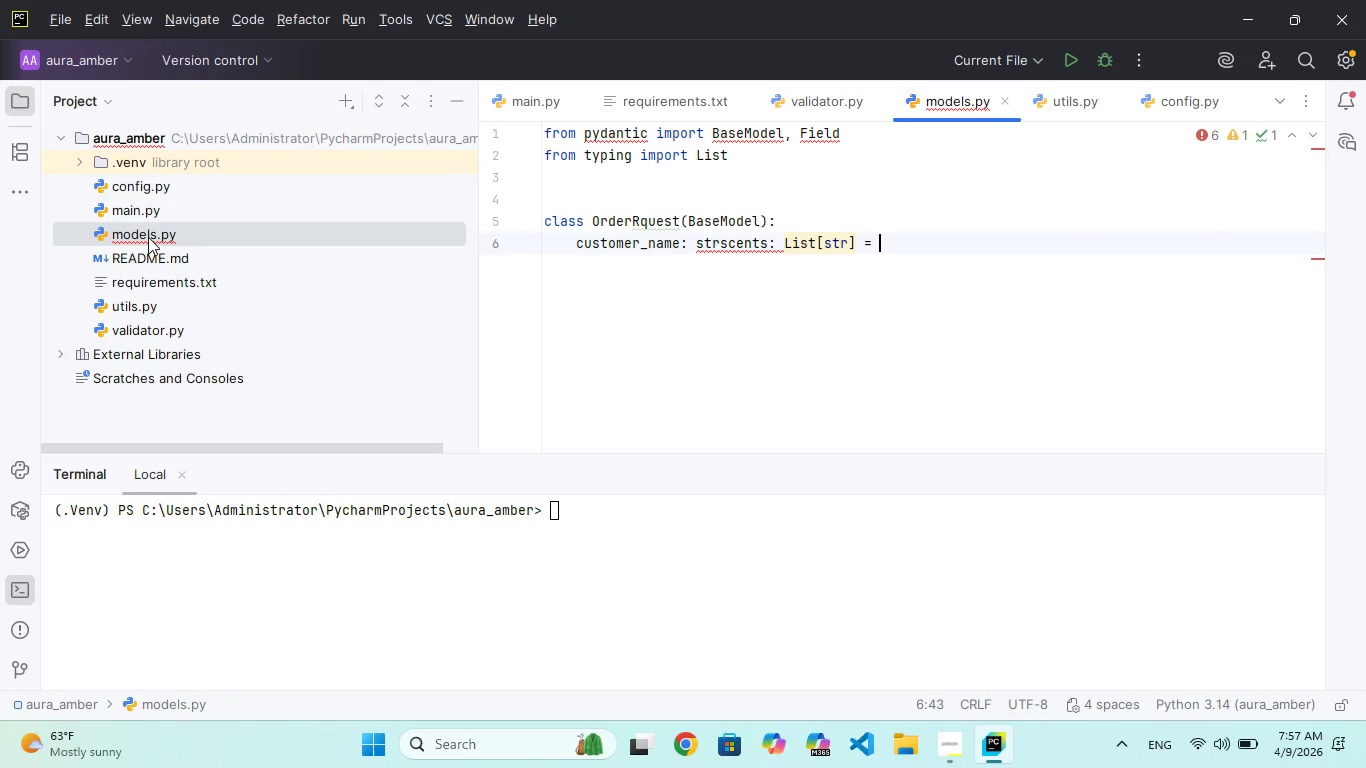 
key(Space)
 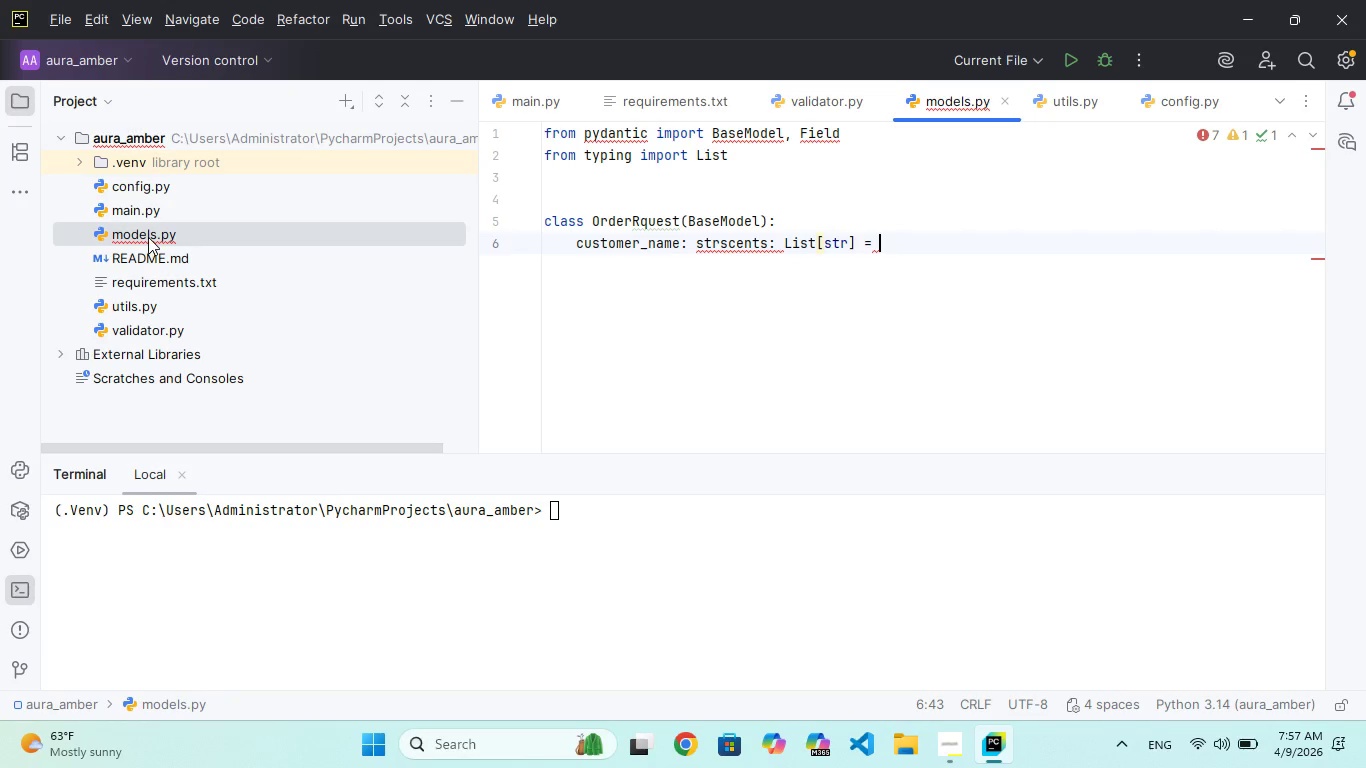 
hold_key(key=ArrowLeft, duration=0.8)
 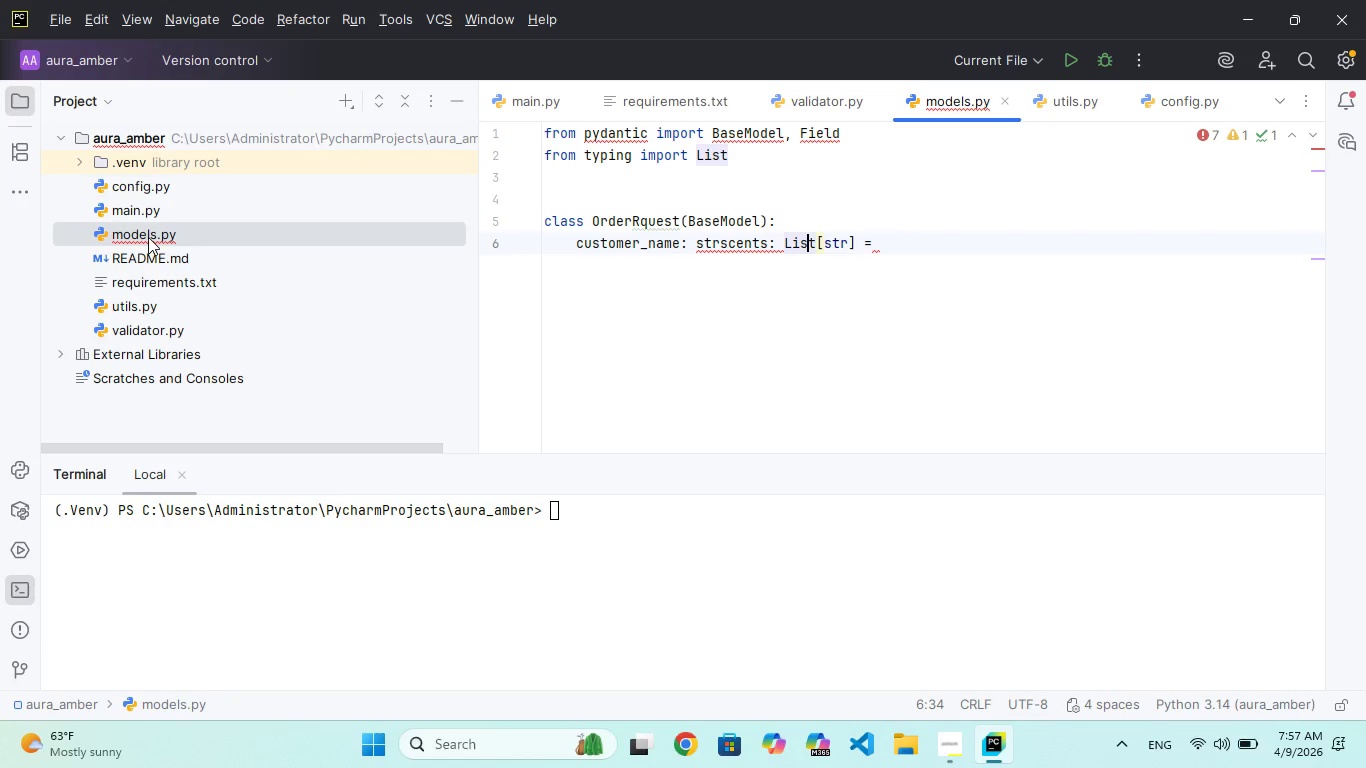 
hold_key(key=ArrowLeft, duration=0.34)
 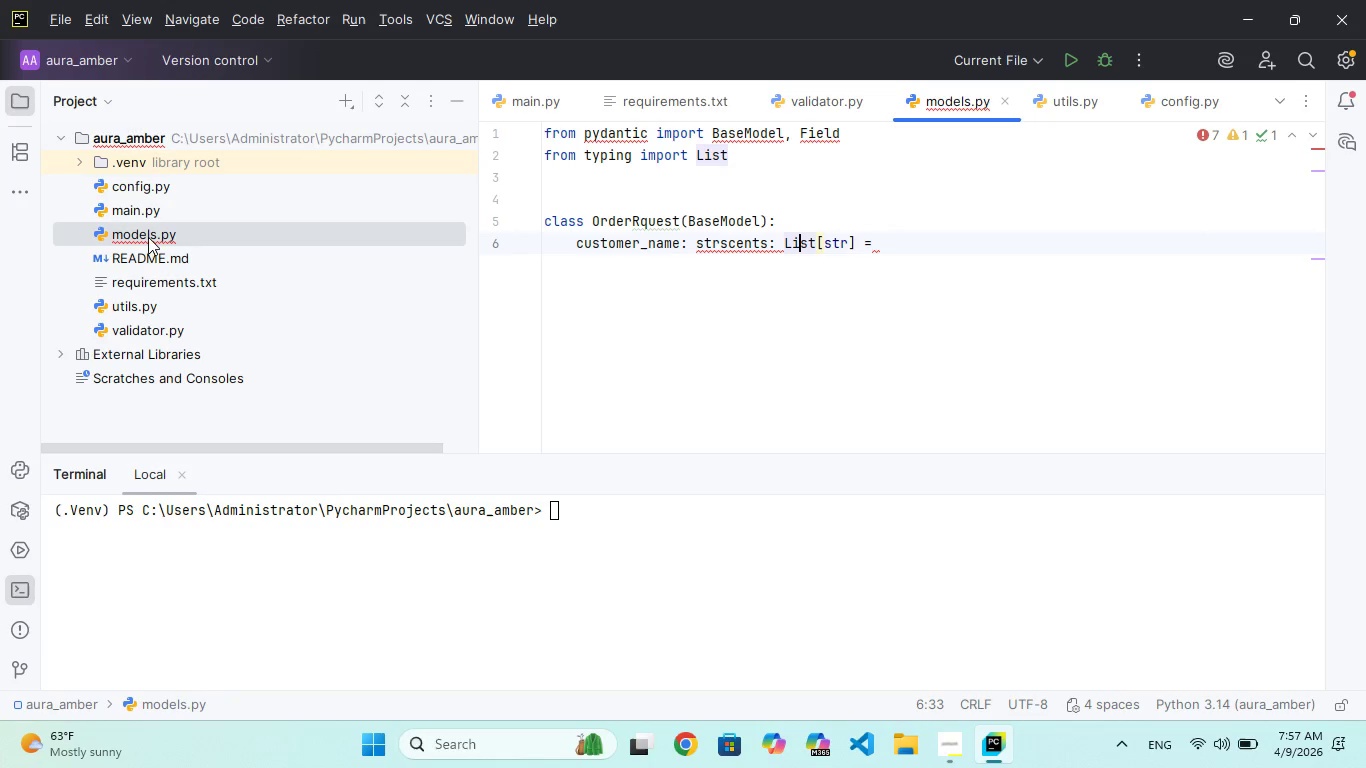 
hold_key(key=ArrowLeft, duration=0.83)
 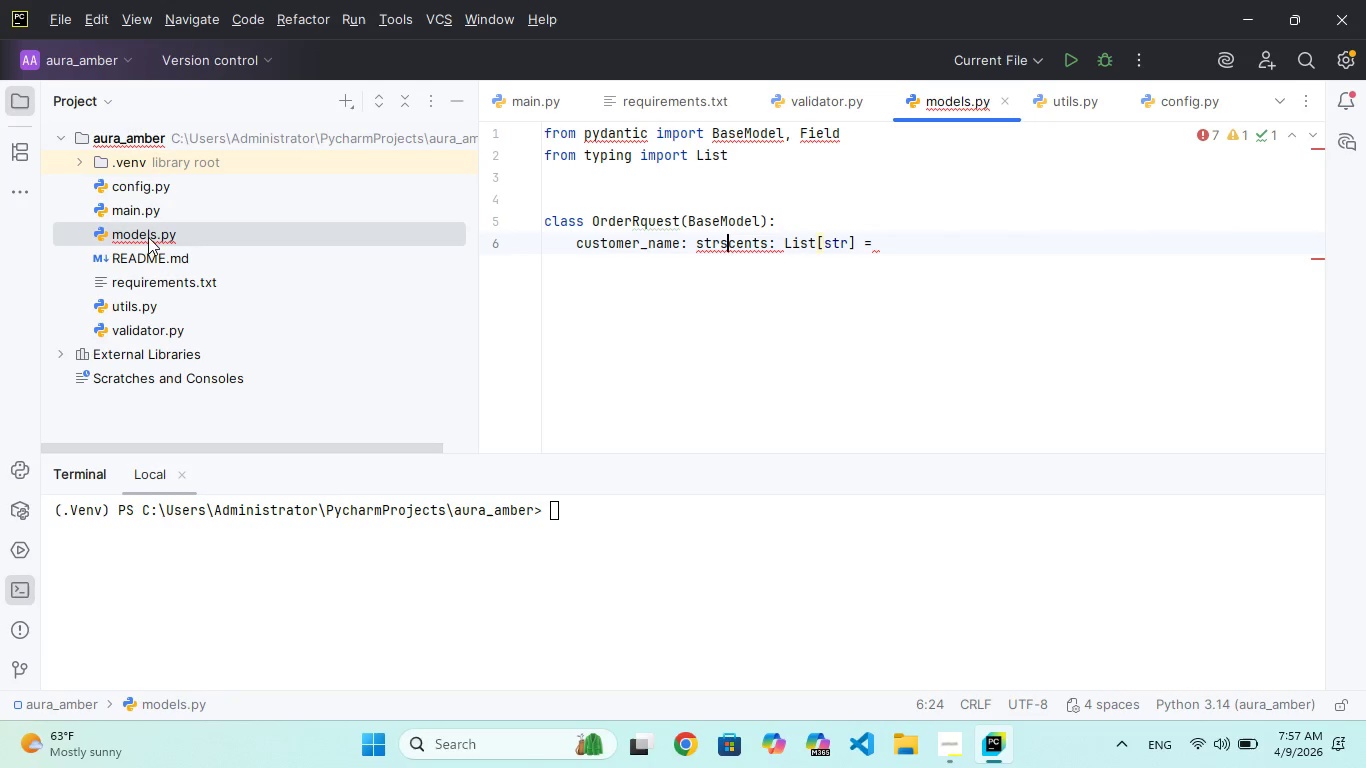 
key(ArrowLeft)
 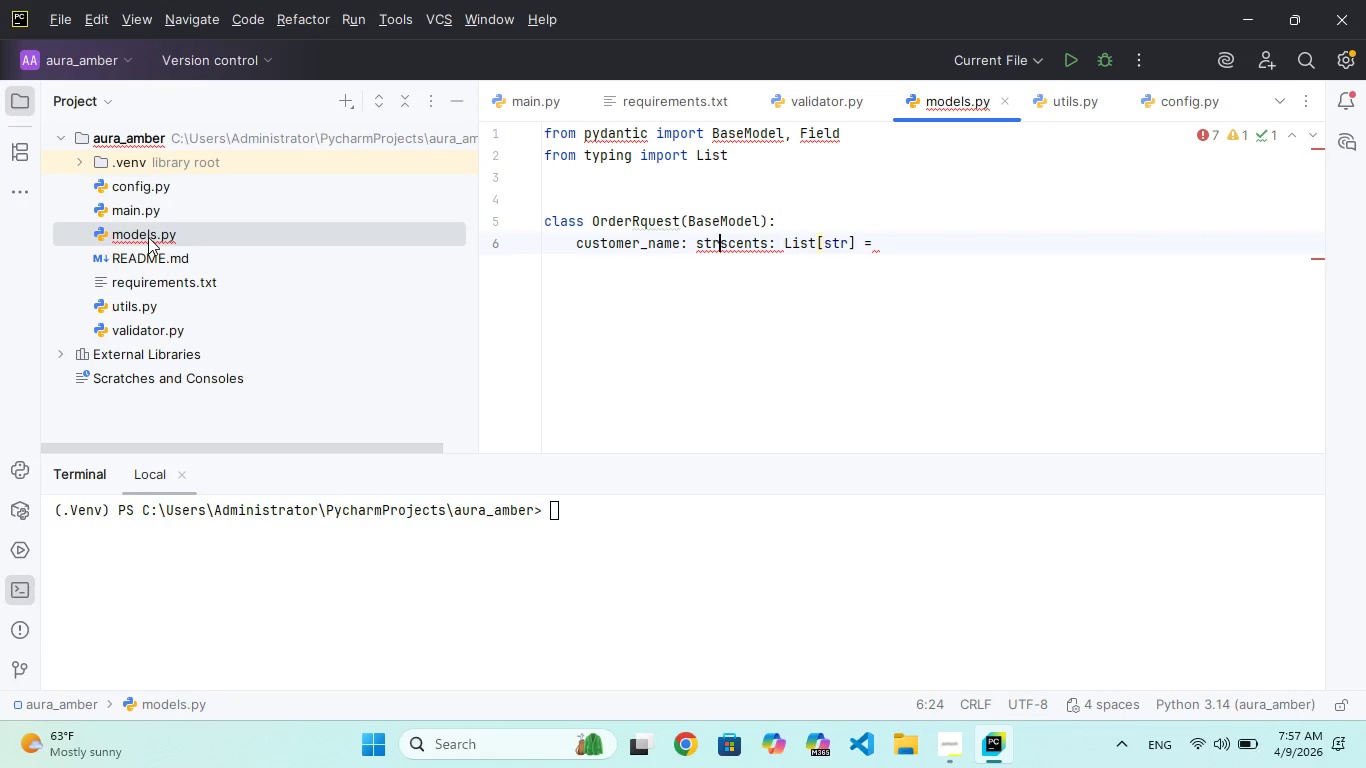 
key(ArrowLeft)
 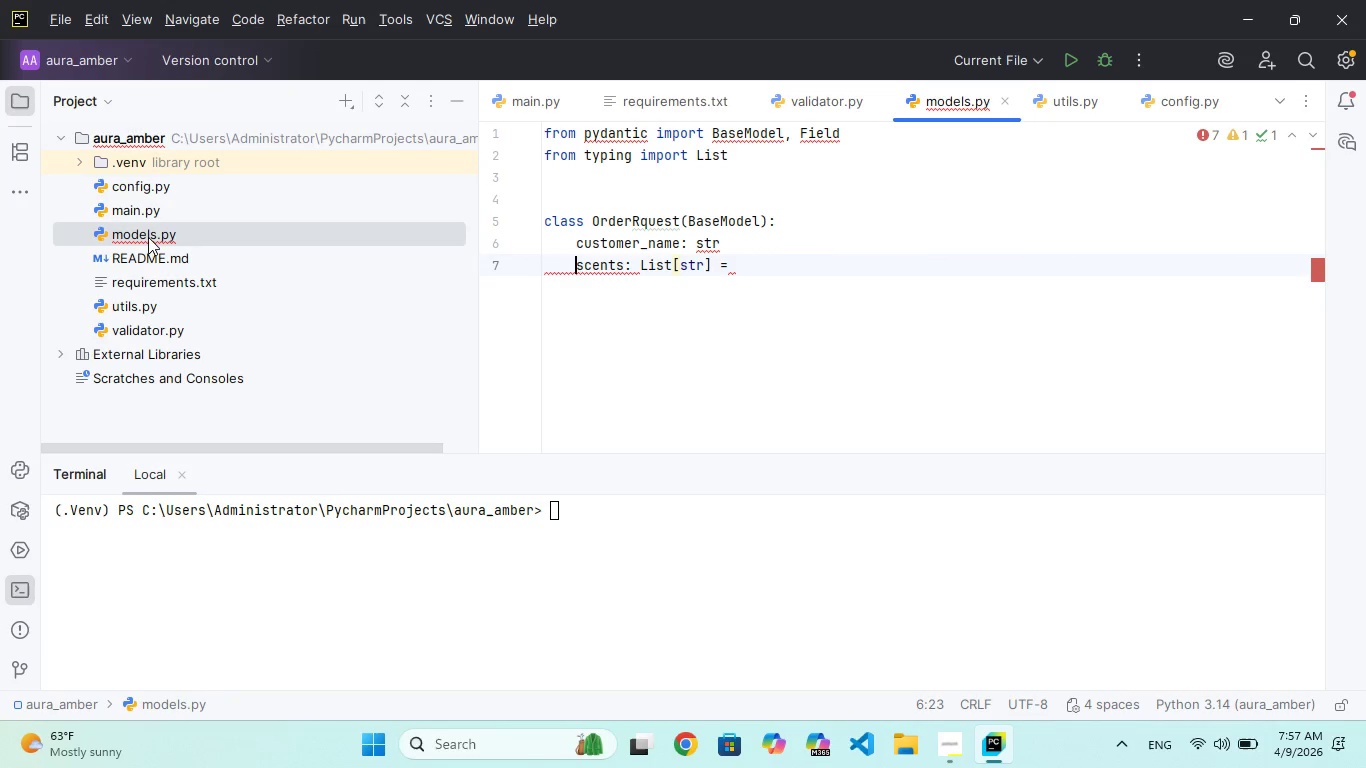 
key(Enter)
 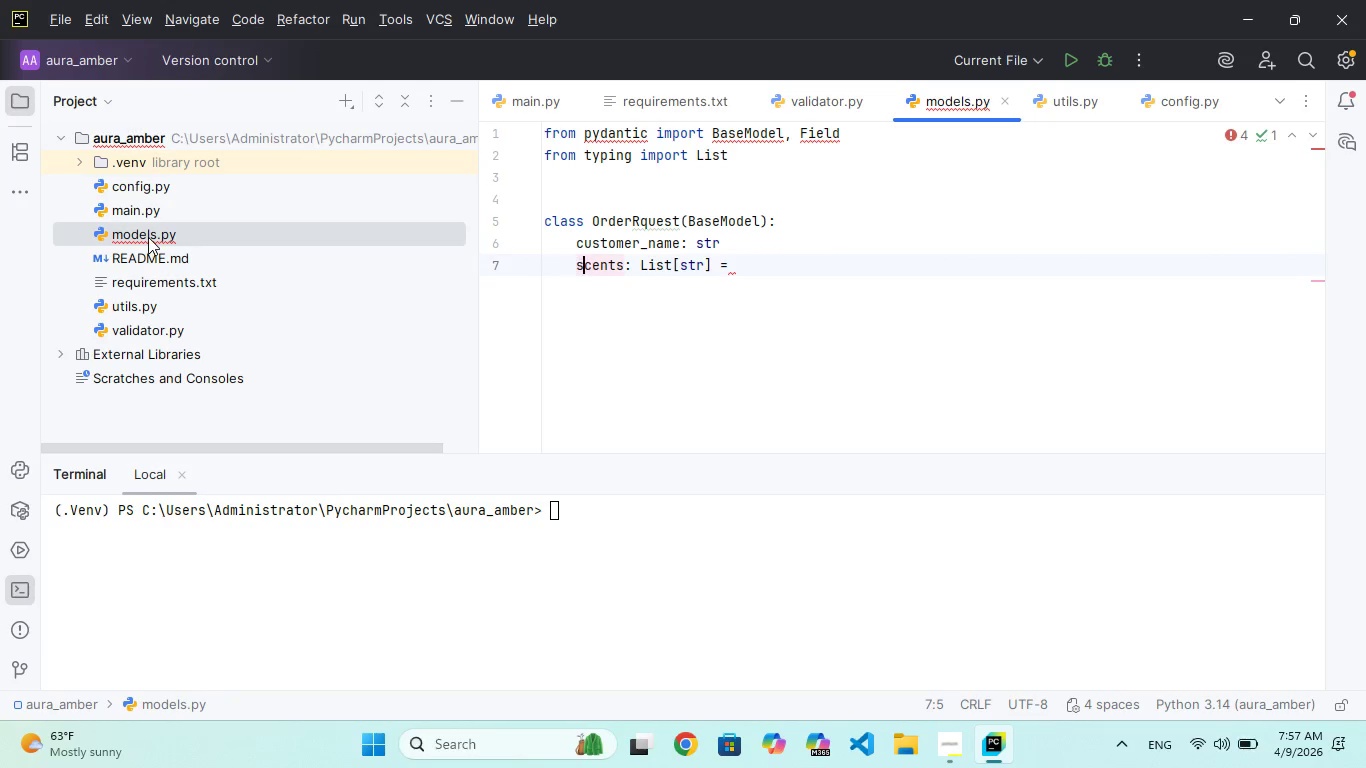 
hold_key(key=ArrowRight, duration=1.06)
 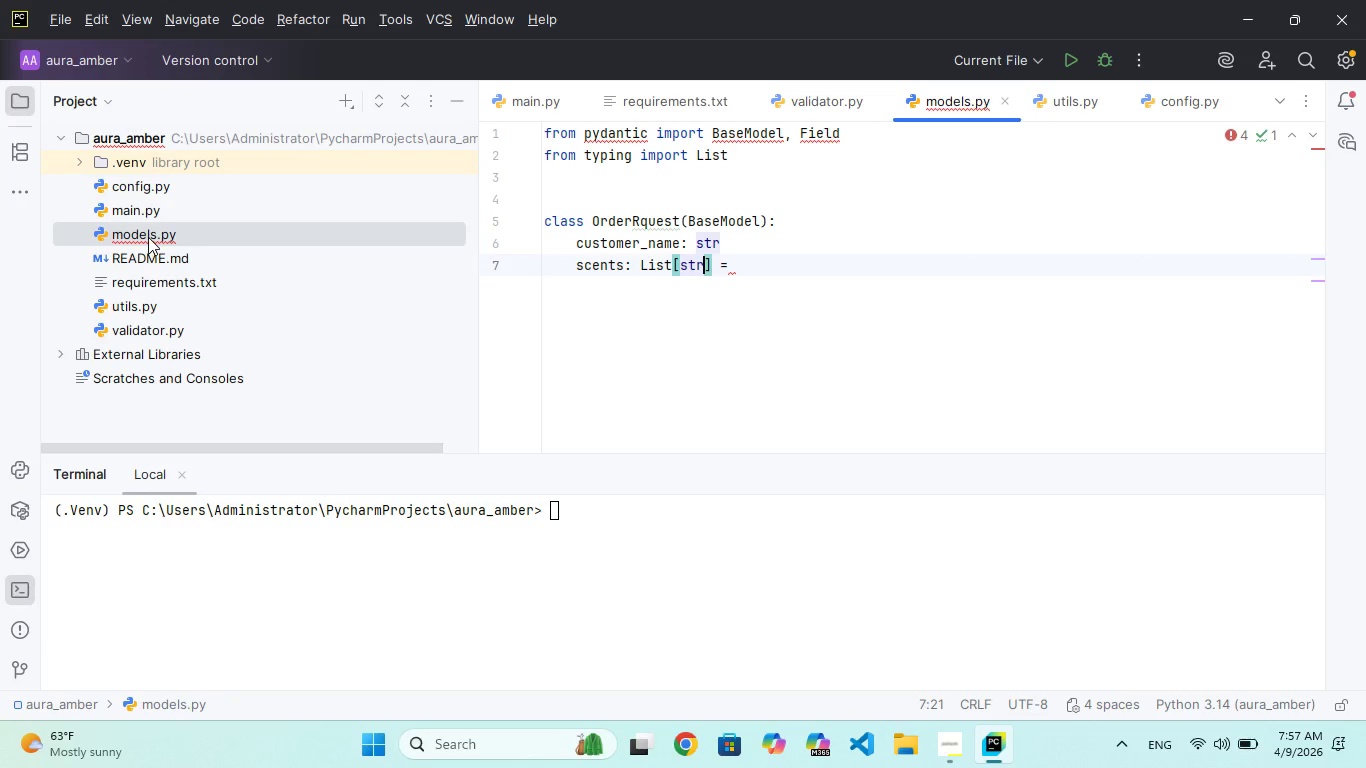 
key(ArrowRight)
 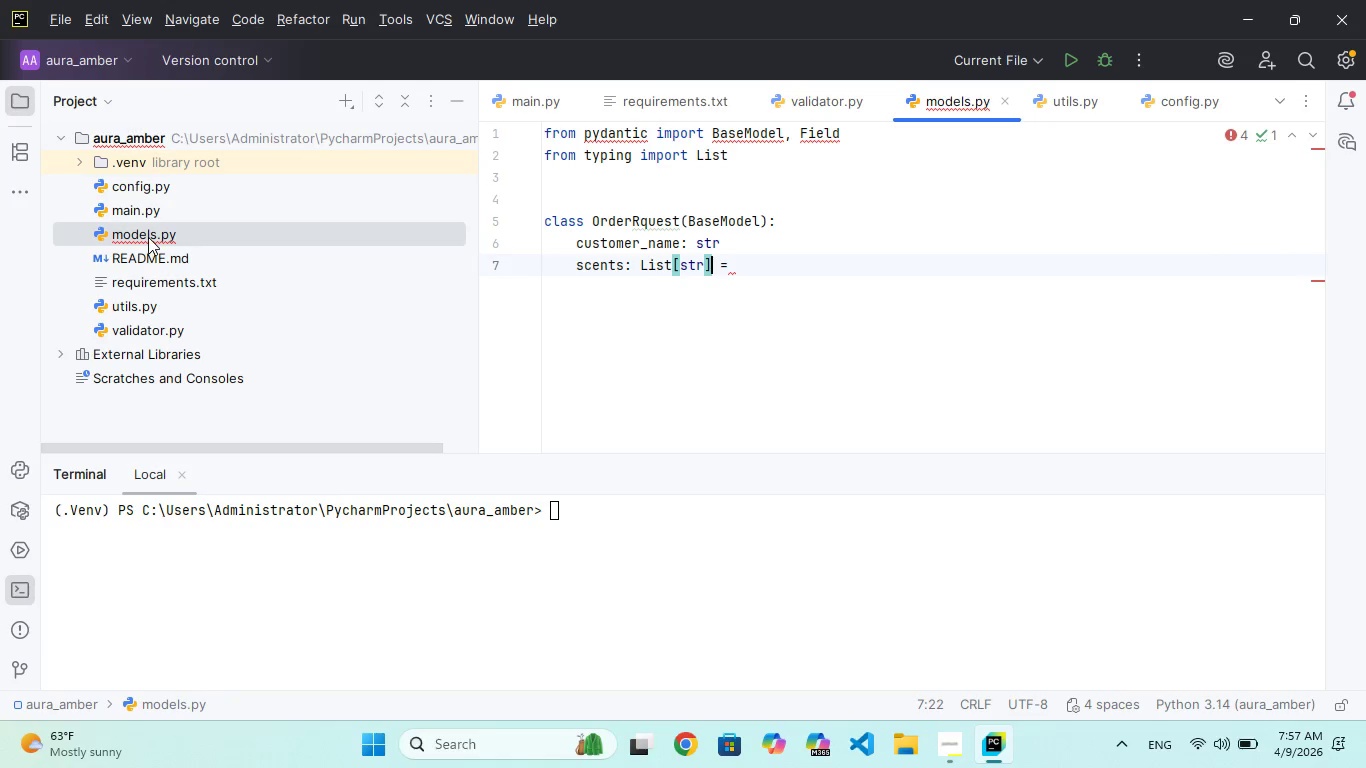 
key(ArrowRight)
 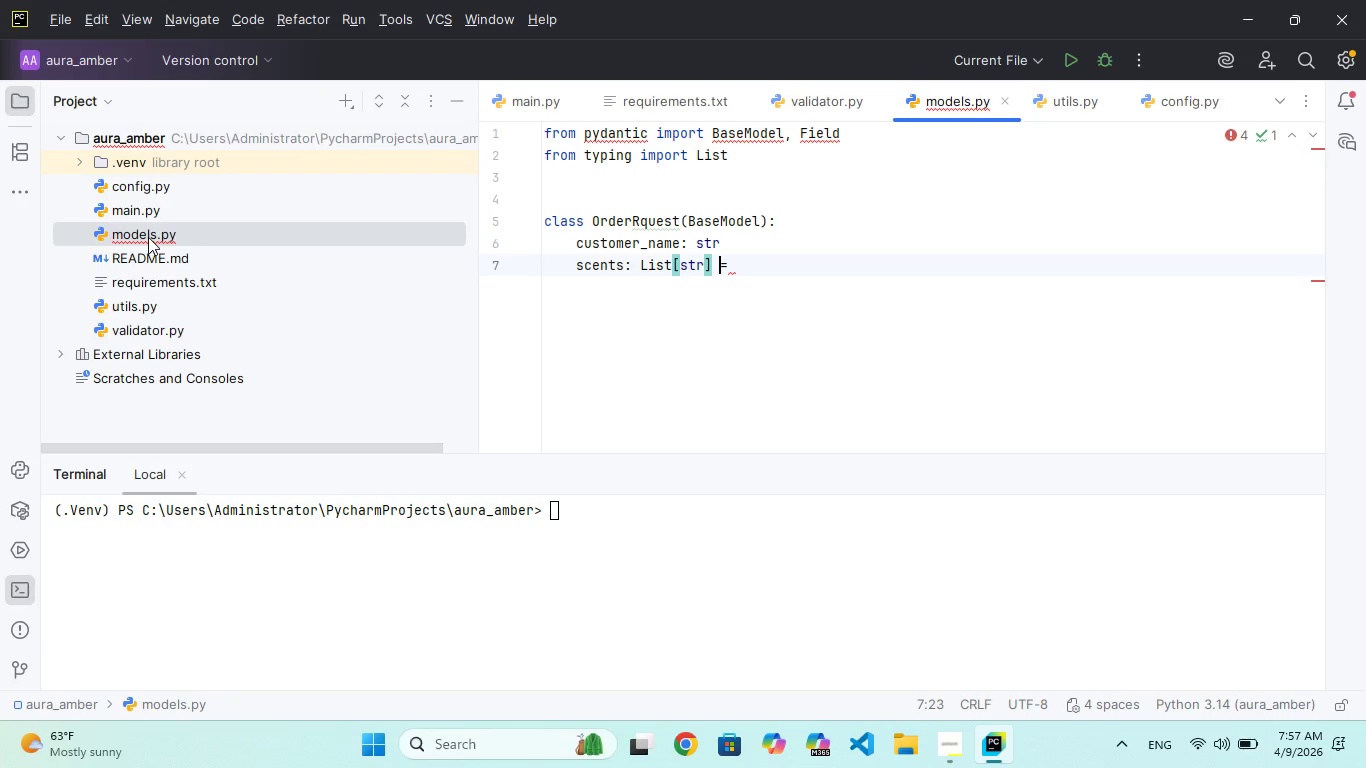 
key(ArrowRight)
 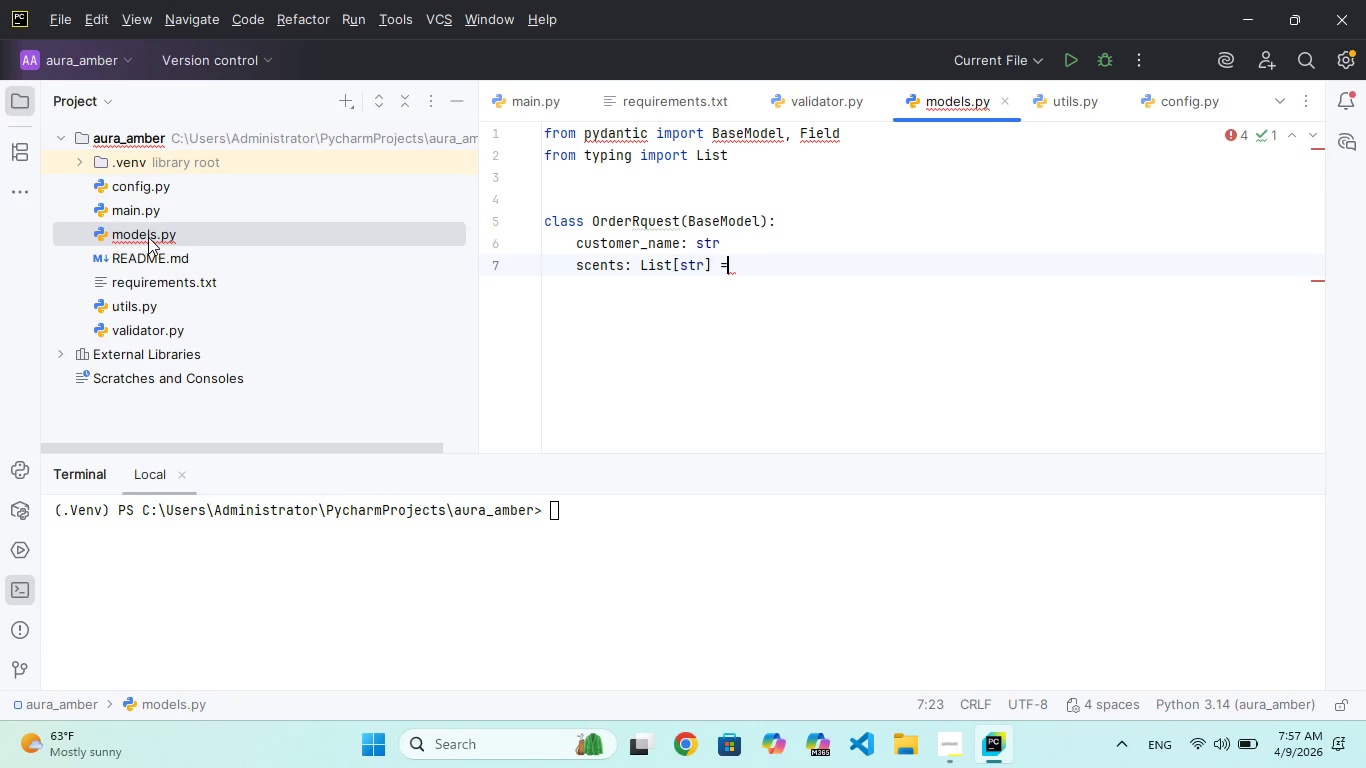 
key(ArrowRight)
 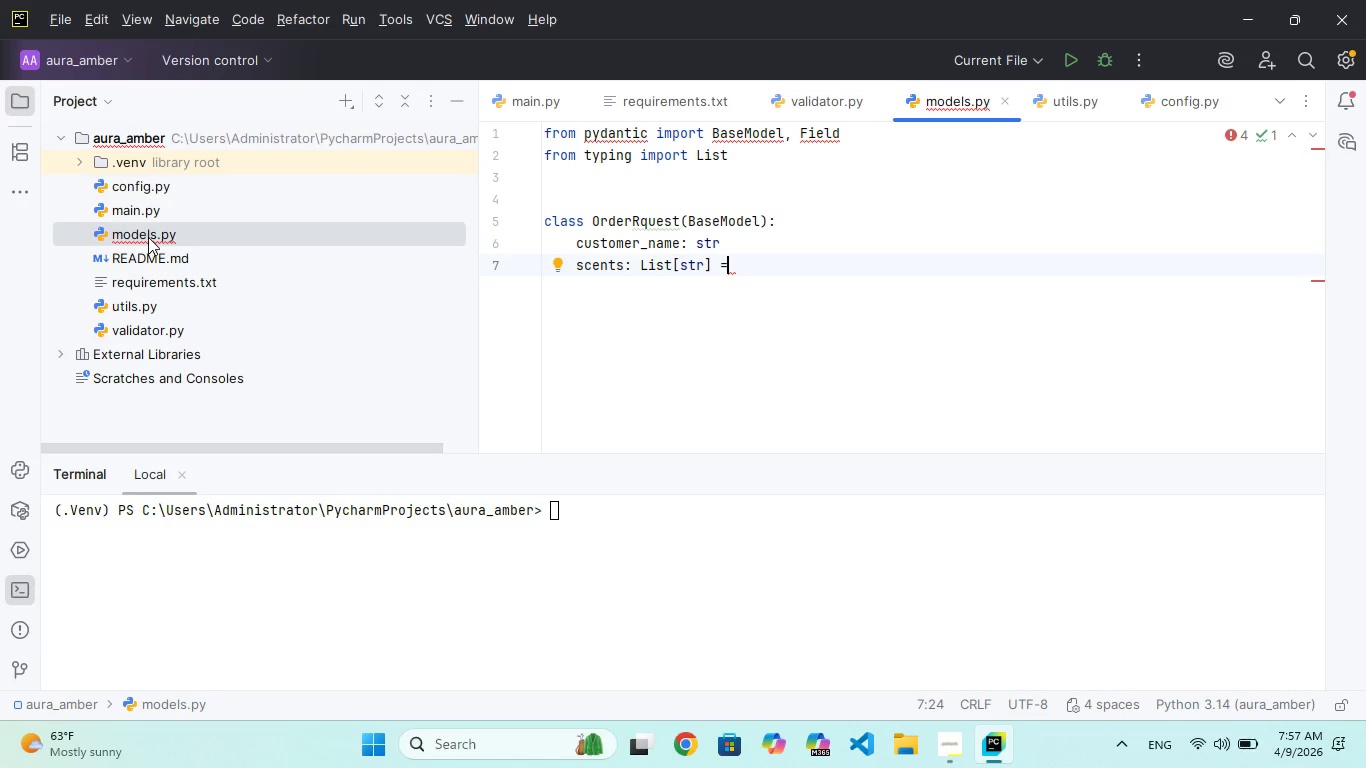 
type( Fied(...)
 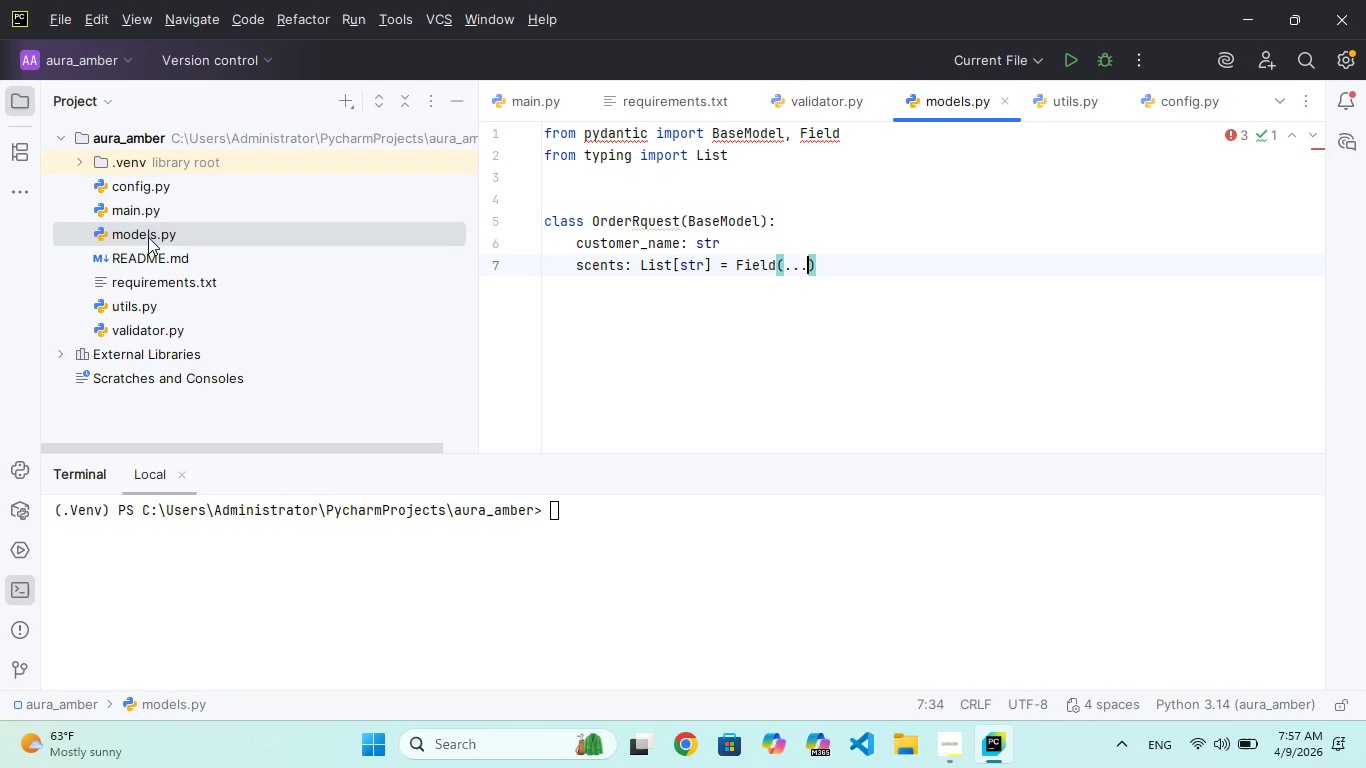 
hold_key(key=L, duration=0.34)
 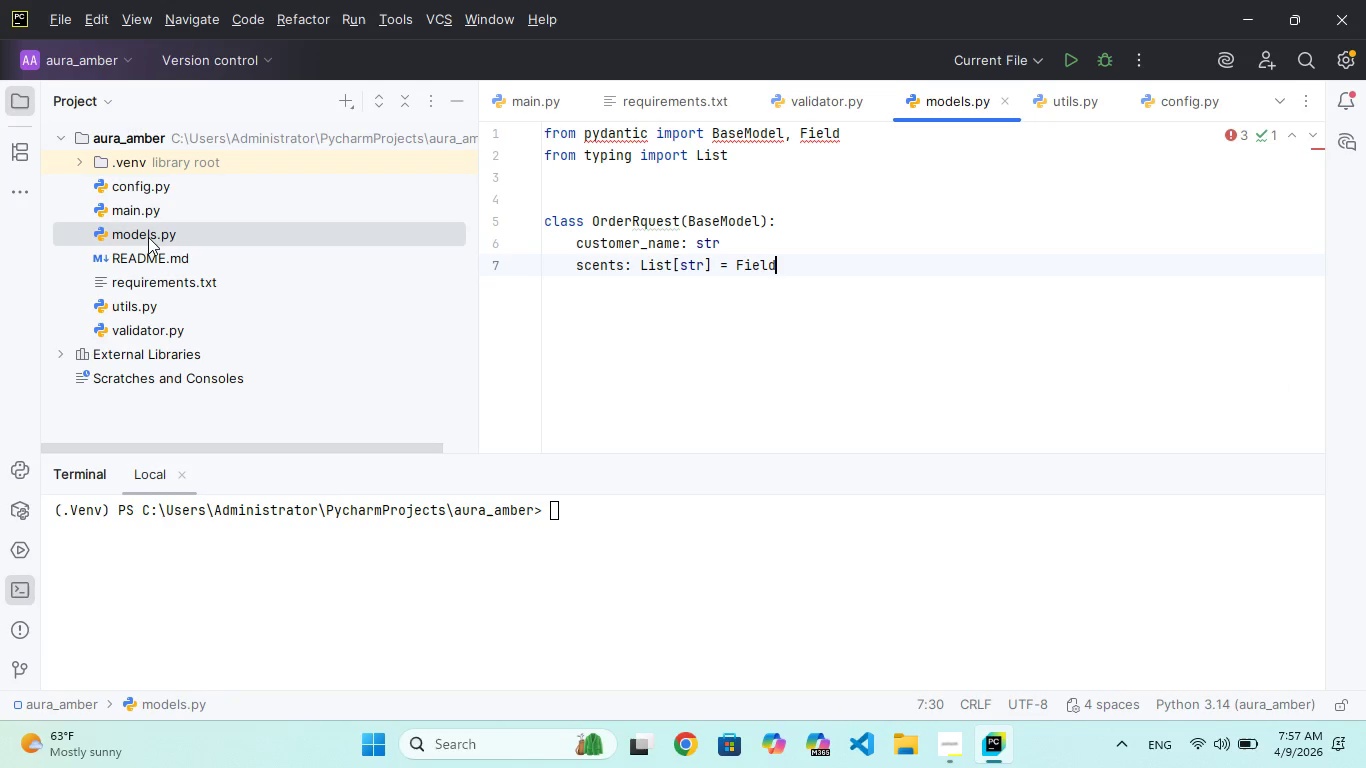 
type(, mn)
 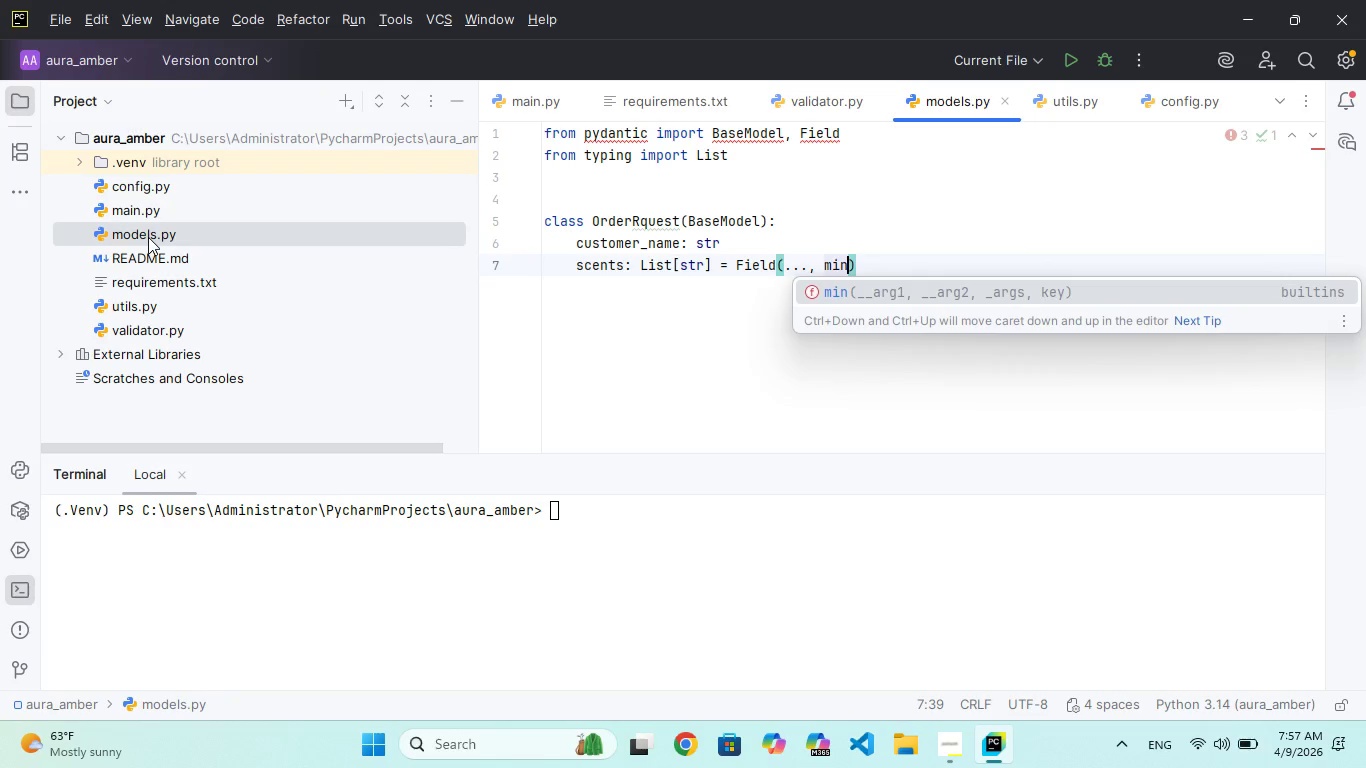 
hold_key(key=I, duration=0.33)
 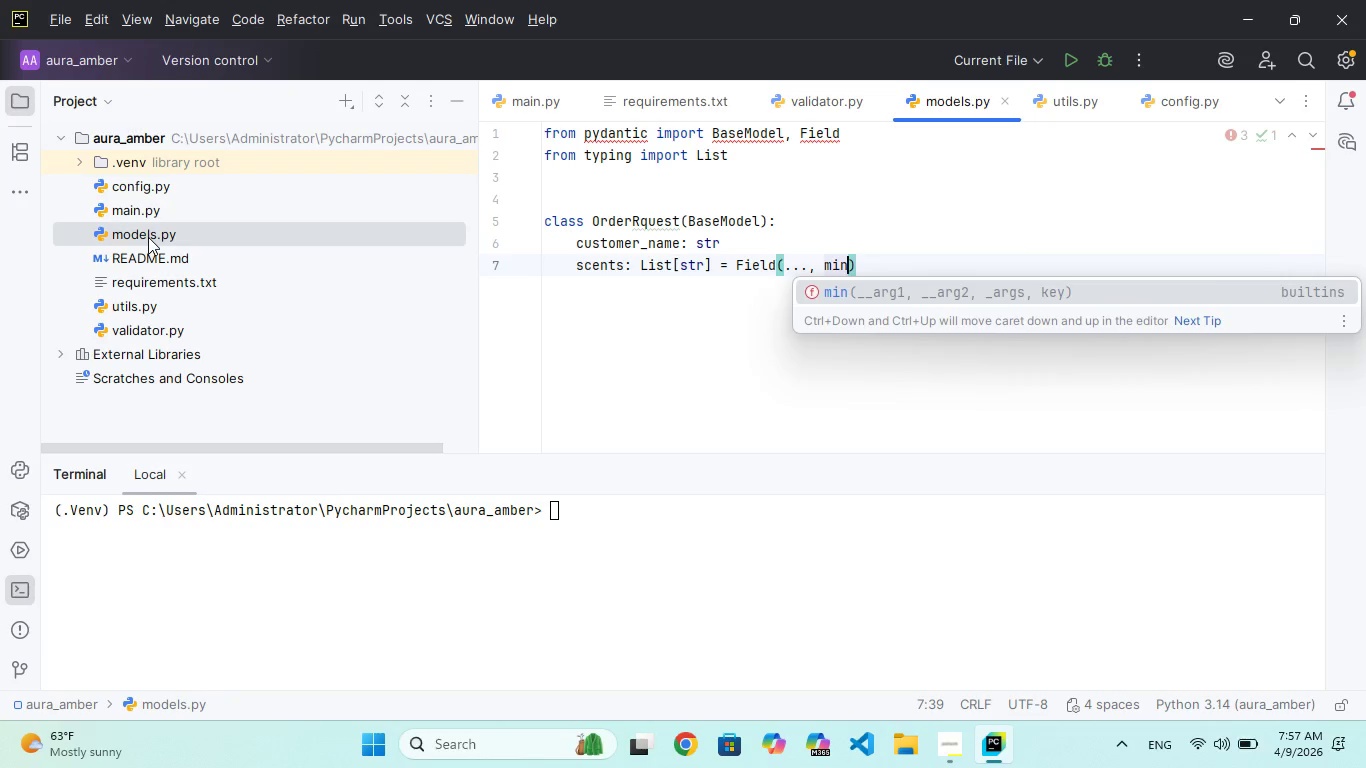 
hold_key(key=Enter, duration=0.33)
 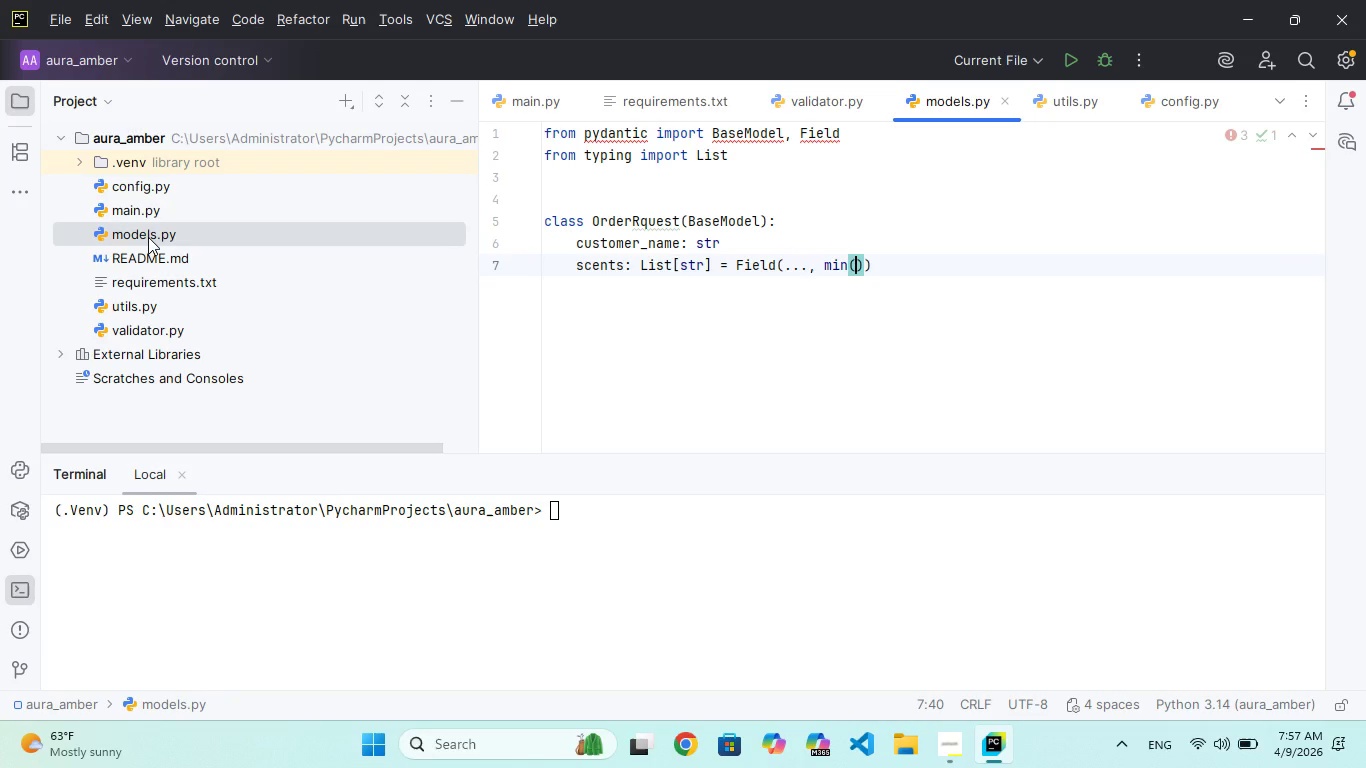 
key(ArrowLeft)
 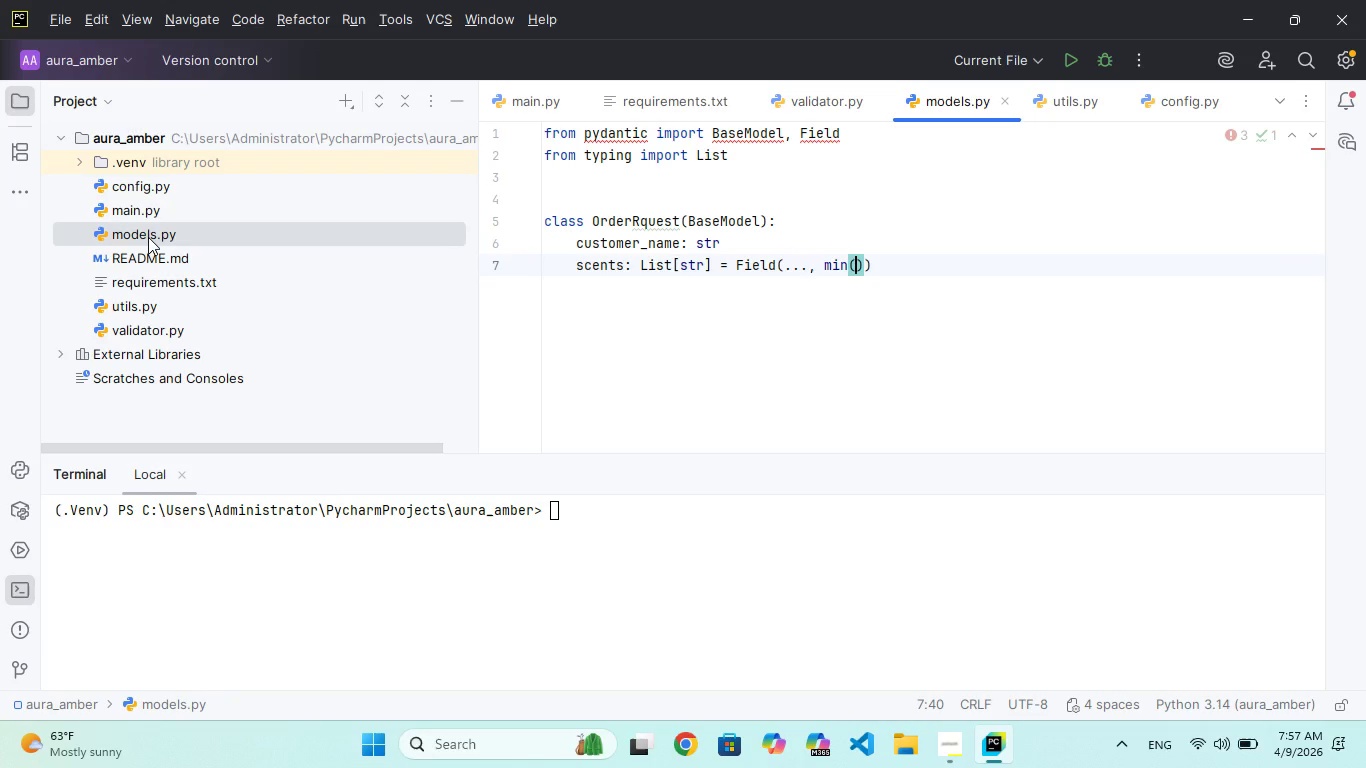 
hold_key(key=ShiftRight, duration=0.64)
 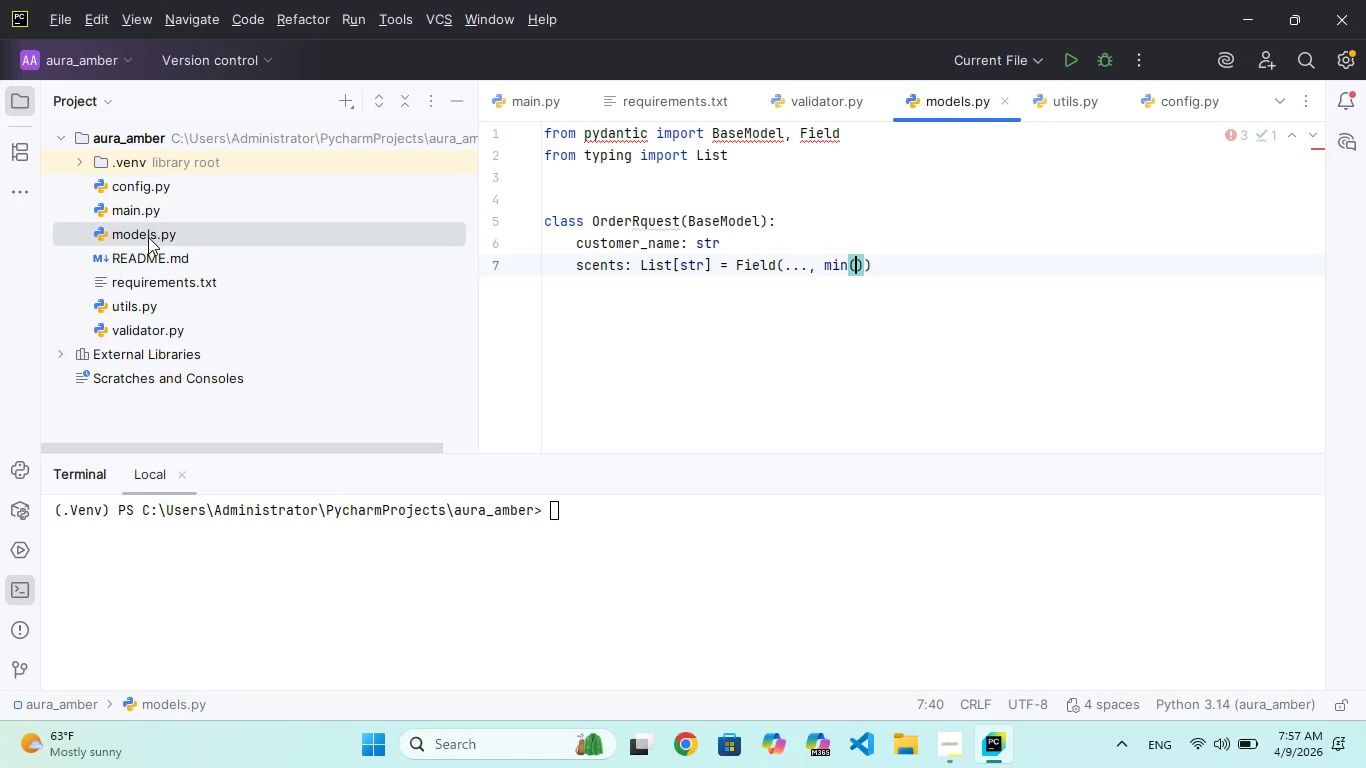 
hold_key(key=Minus, duration=0.31)
 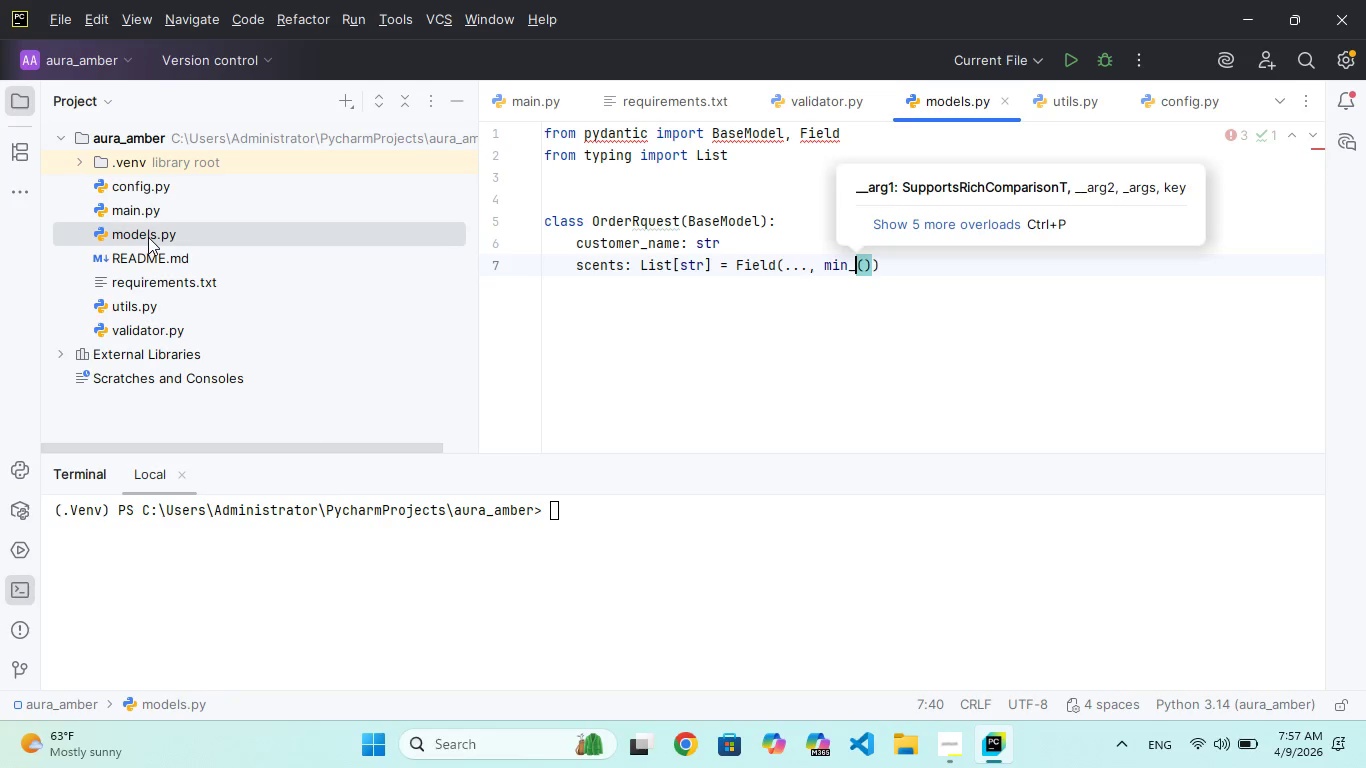 
type(lenght)
key(Backspace)
key(Backspace)
key(Backspace)
key(Backspace)
key(Backspace)
key(Backspace)
type(items)
 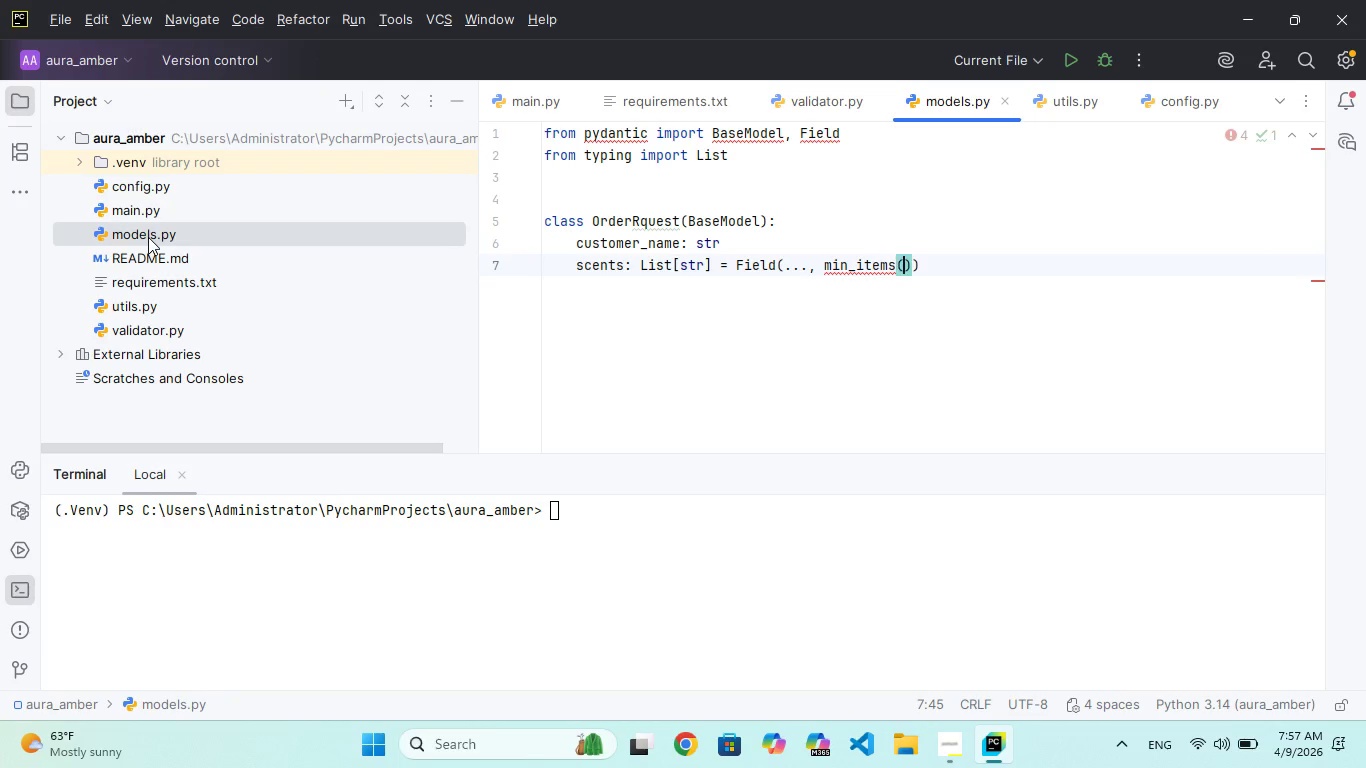 
key(ArrowRight)
 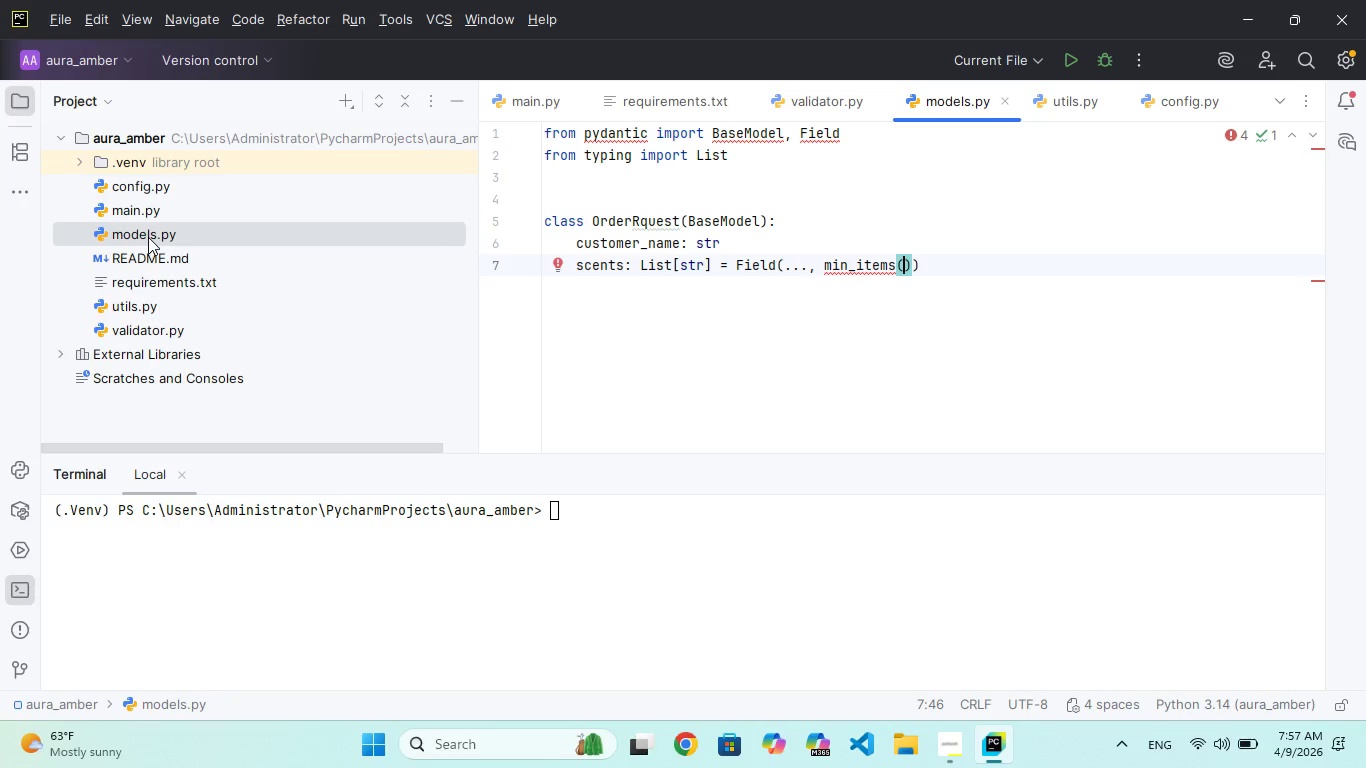 
key(ArrowRight)
 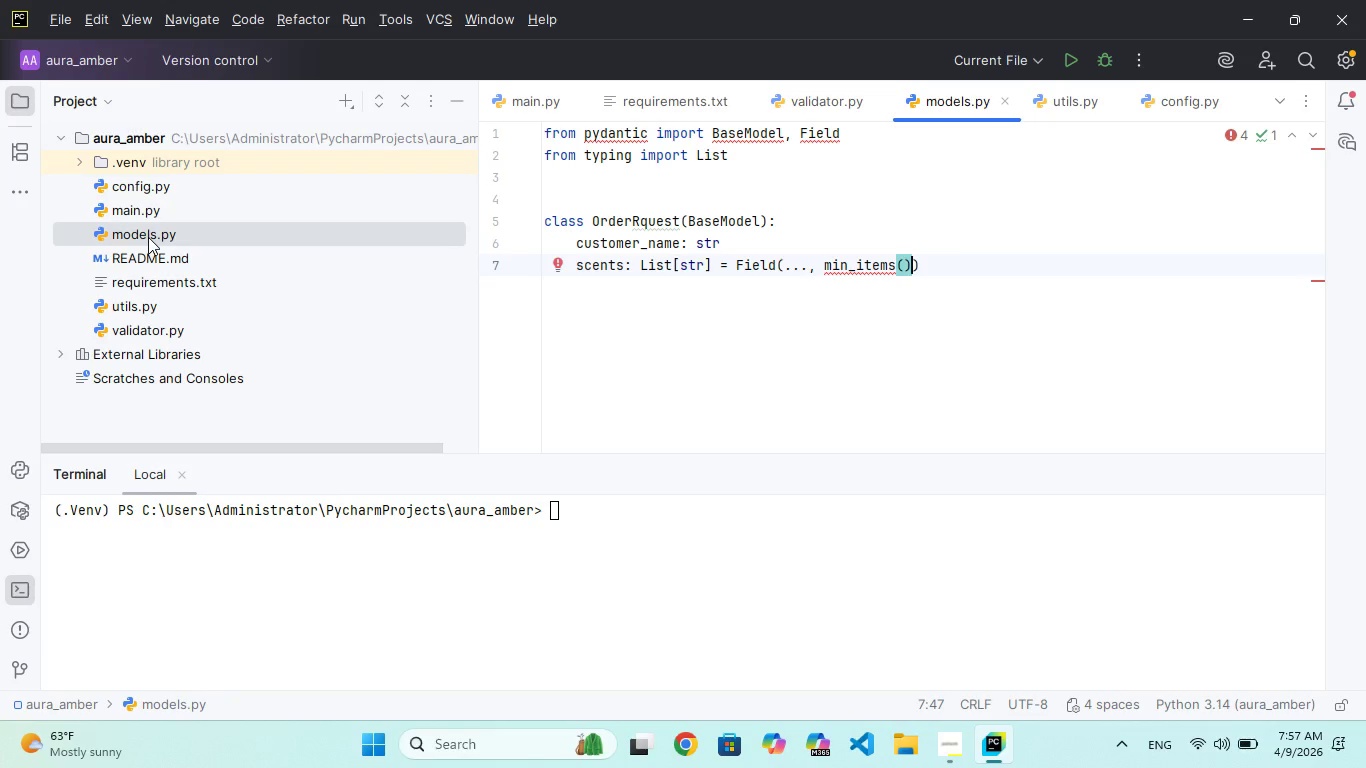 
key(Backspace)
 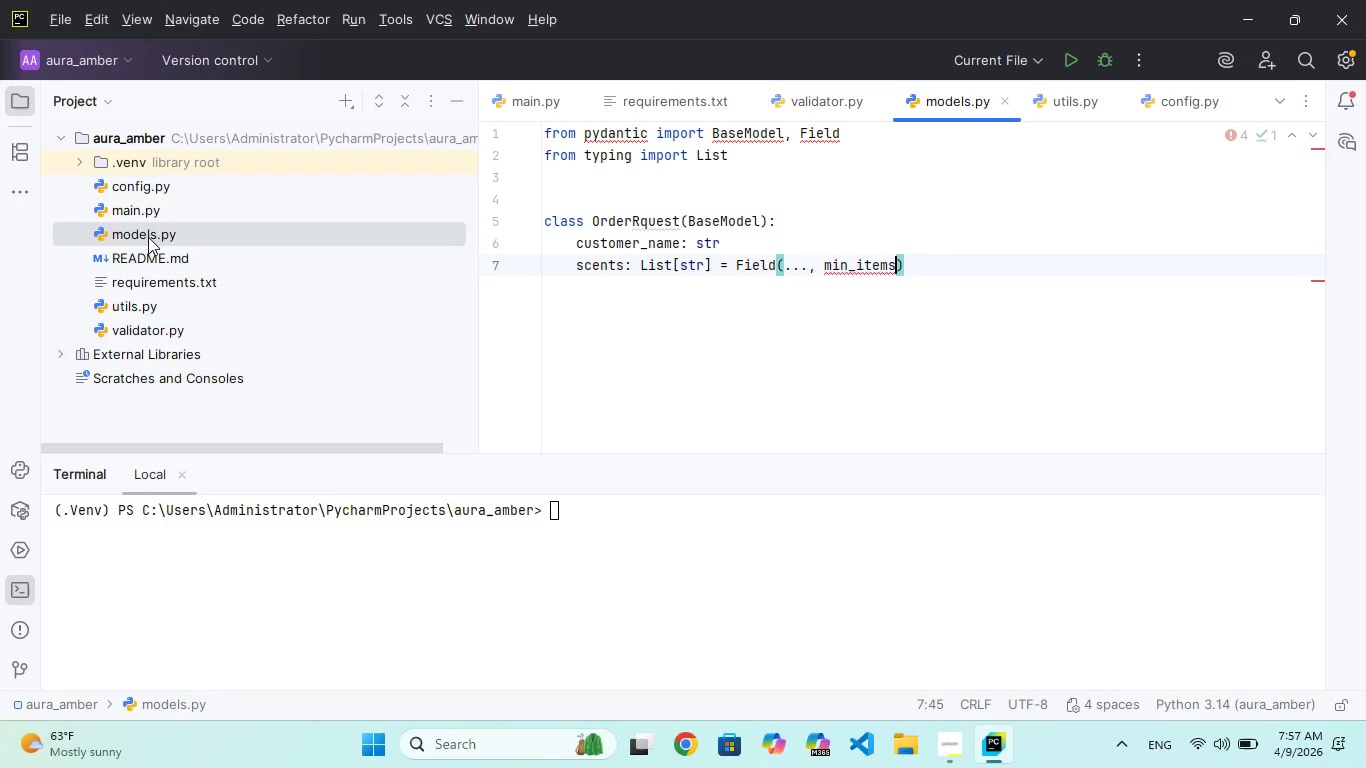 
key(Backspace)
 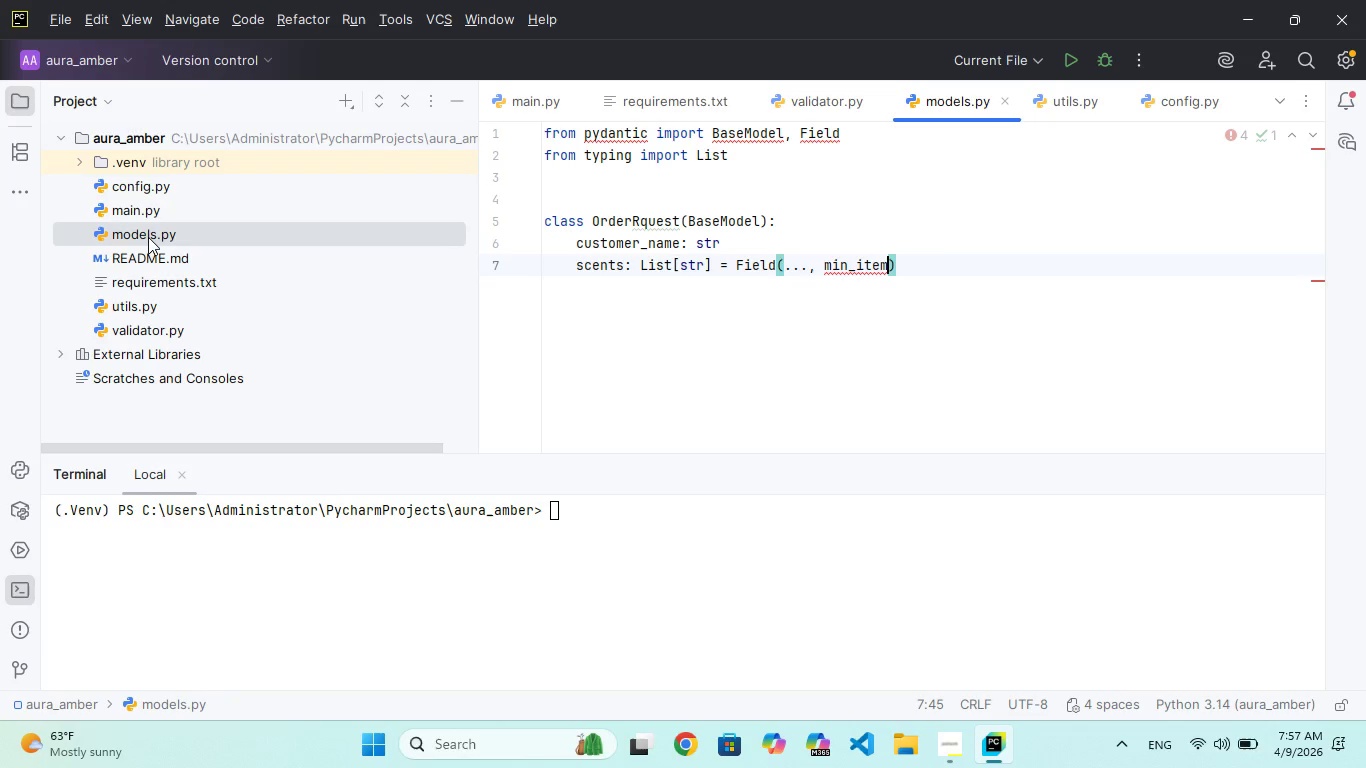 
key(Backspace)
 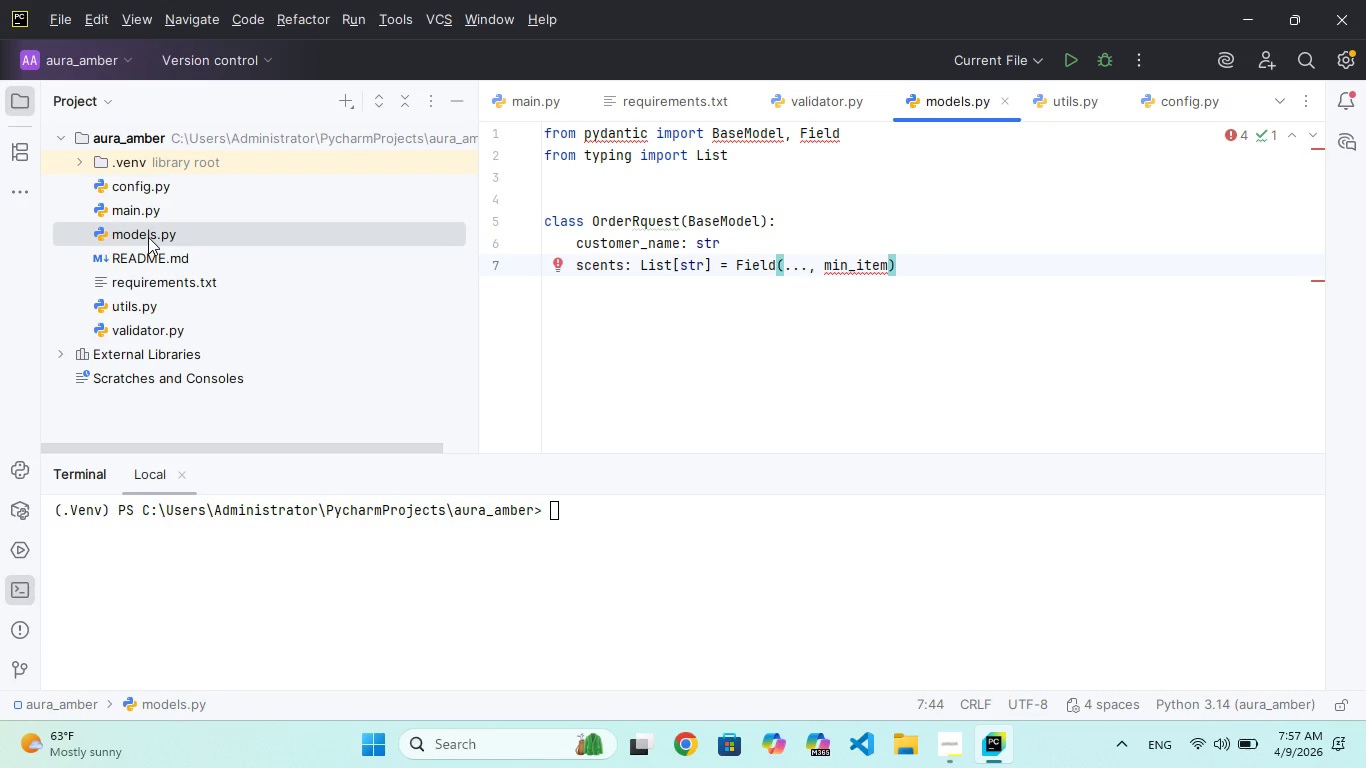 
key(Equal)
 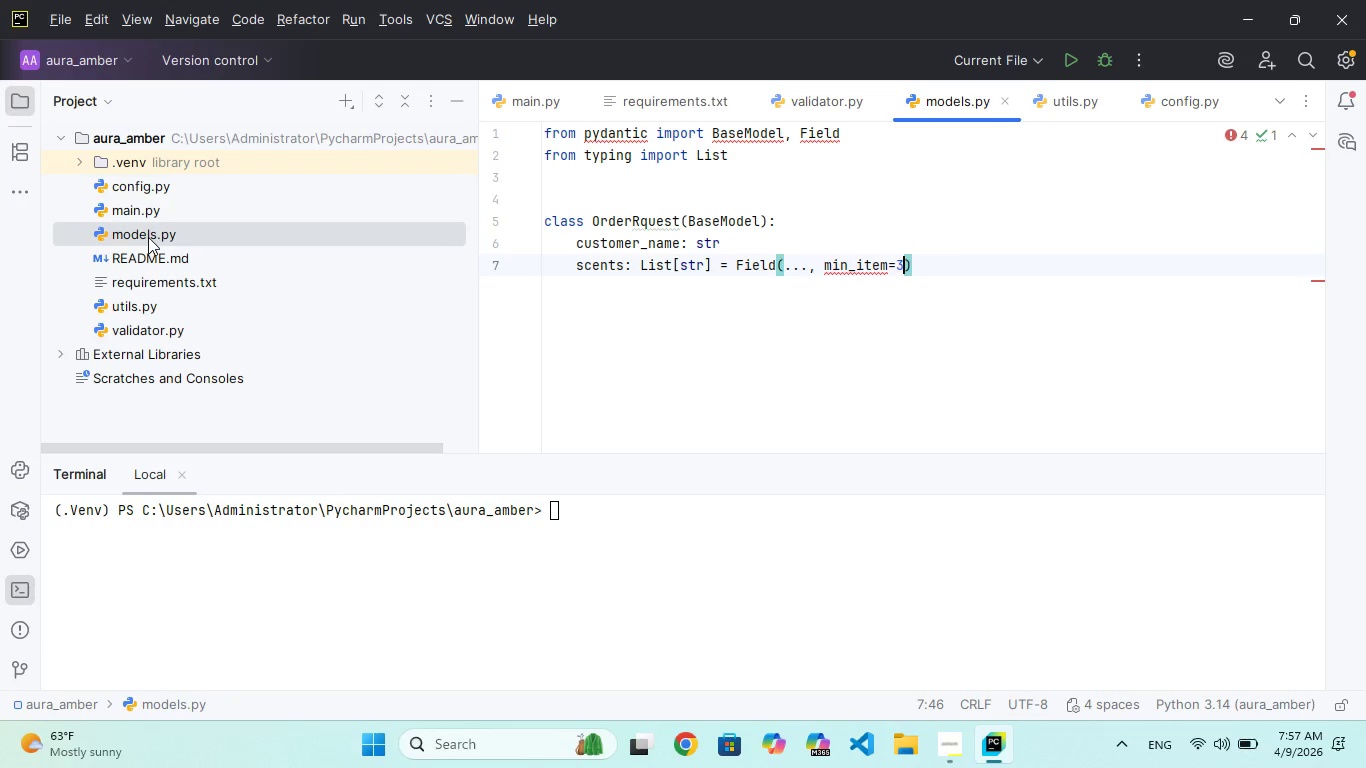 
key(3)
 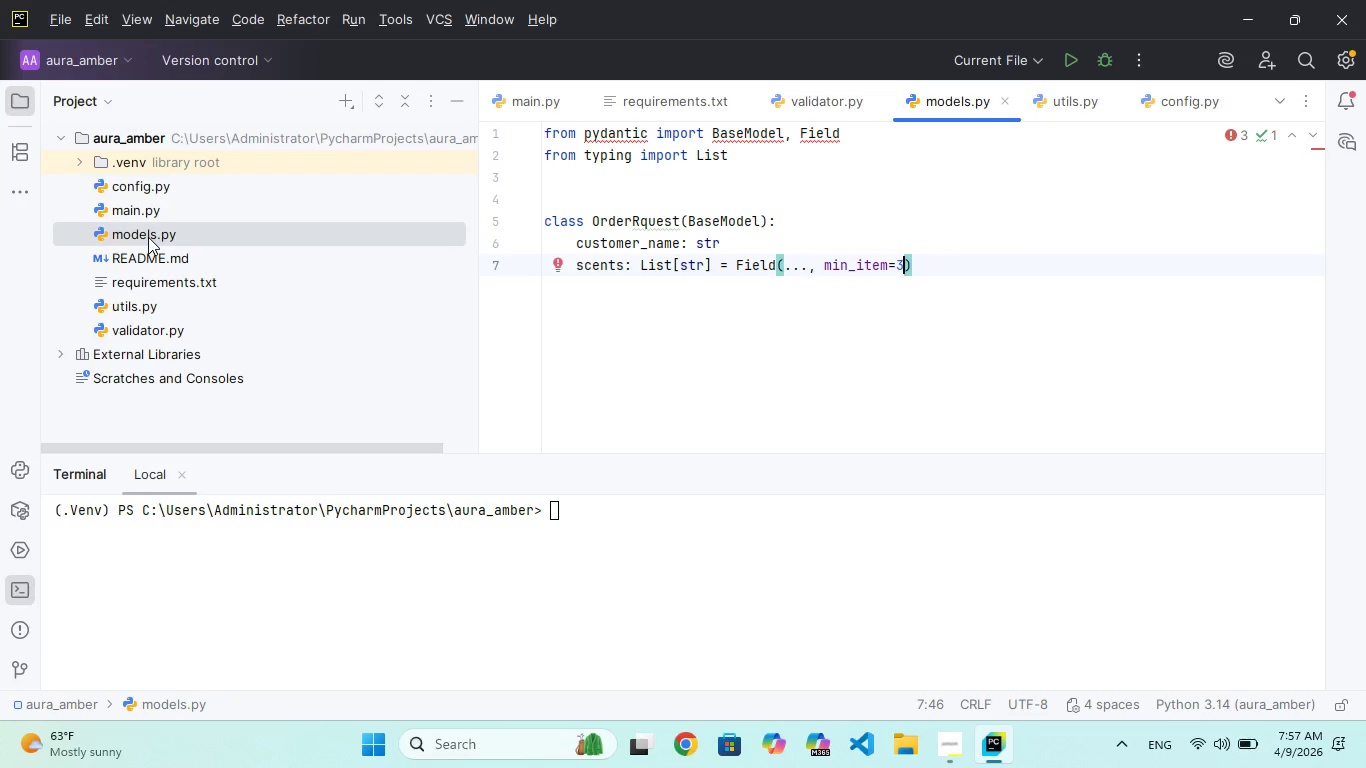 
key(ArrowLeft)
 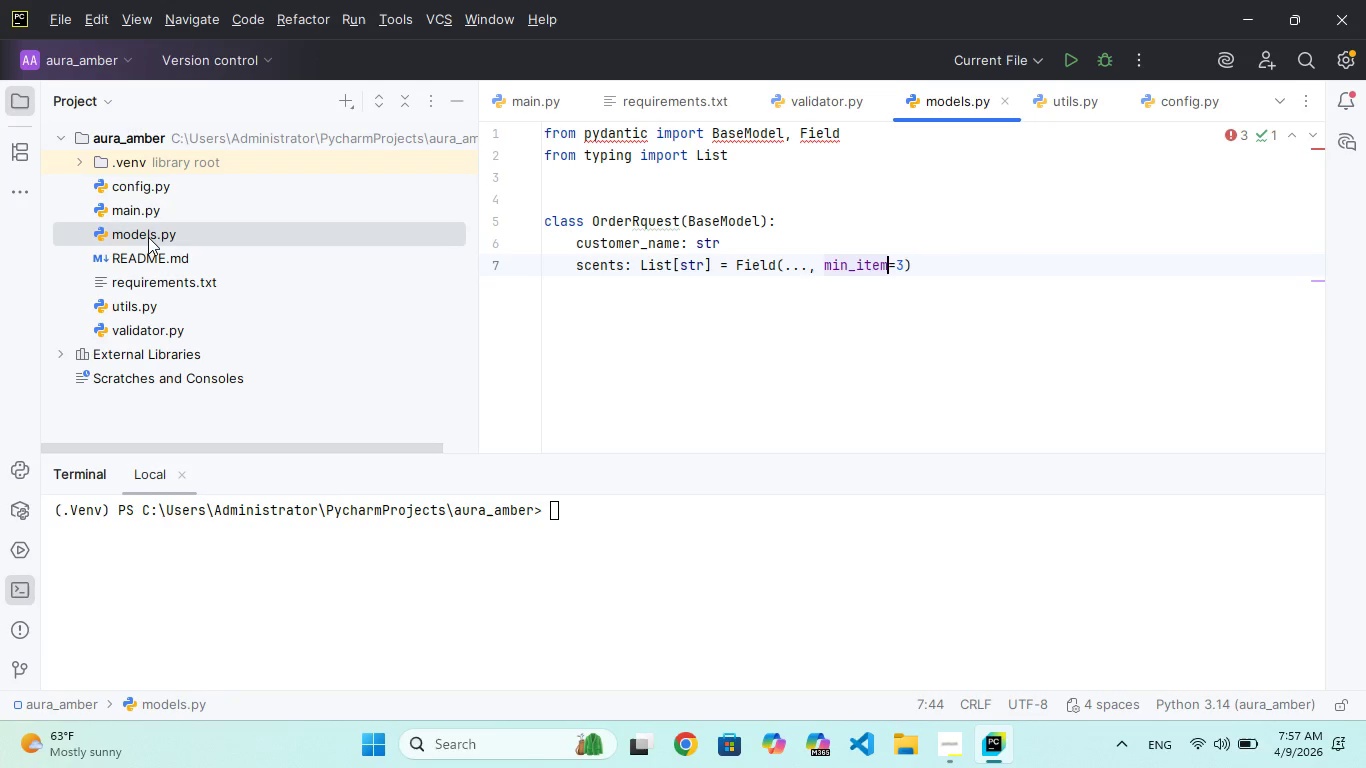 
key(ArrowLeft)
 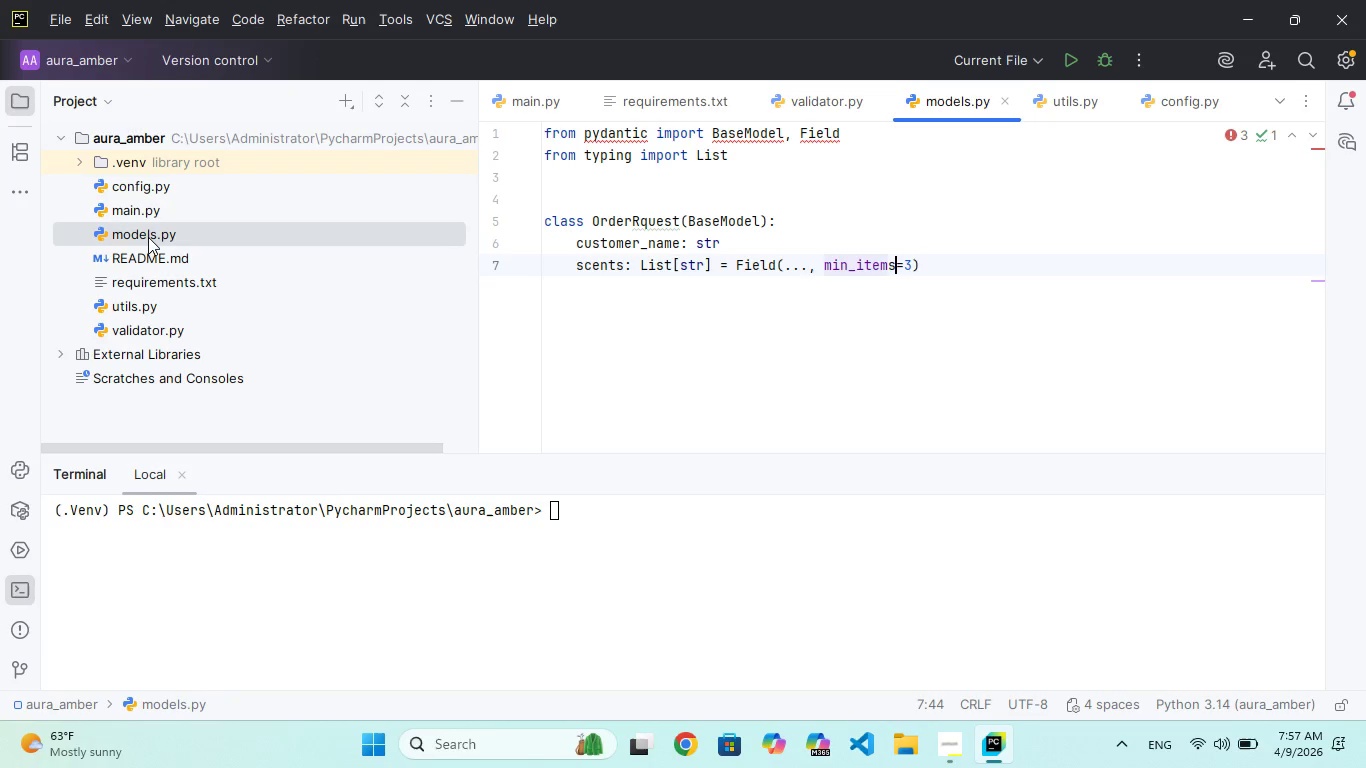 
key(S)
 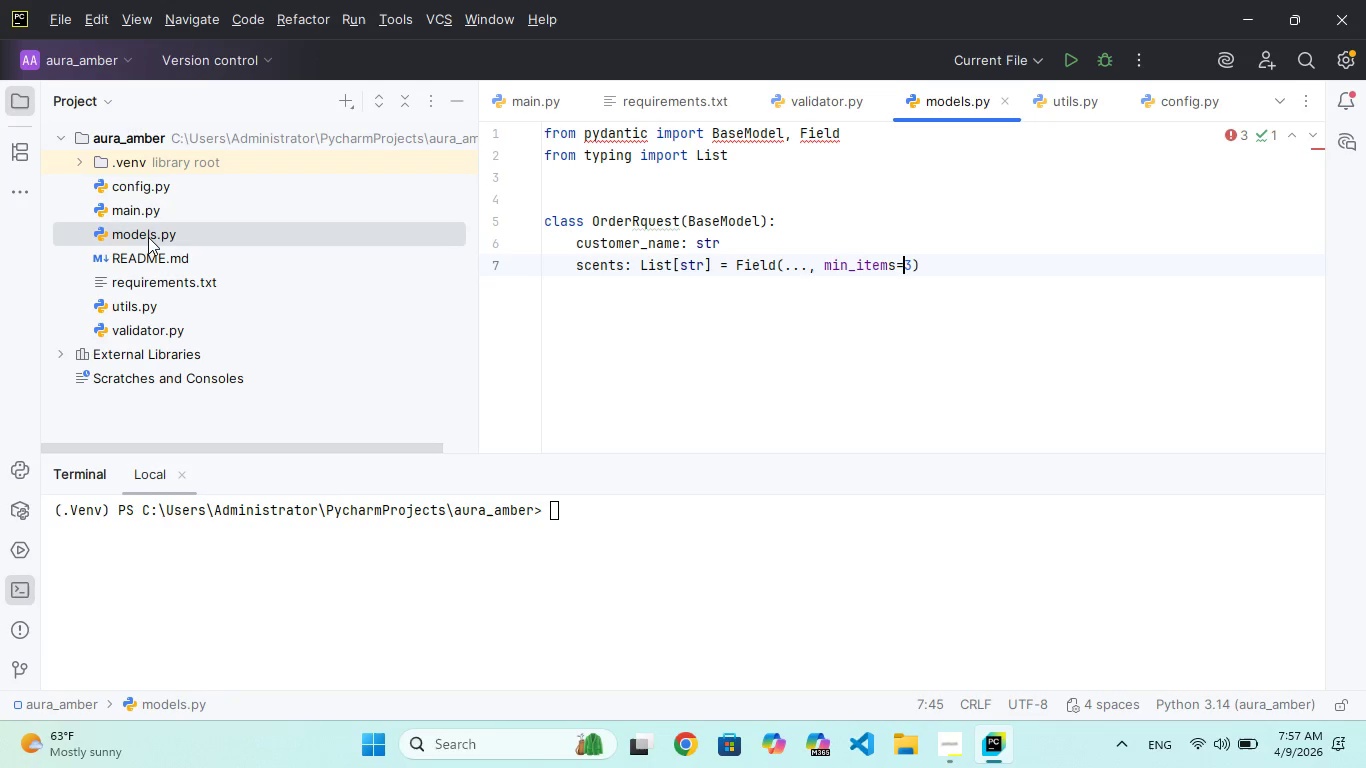 
key(ArrowRight)
 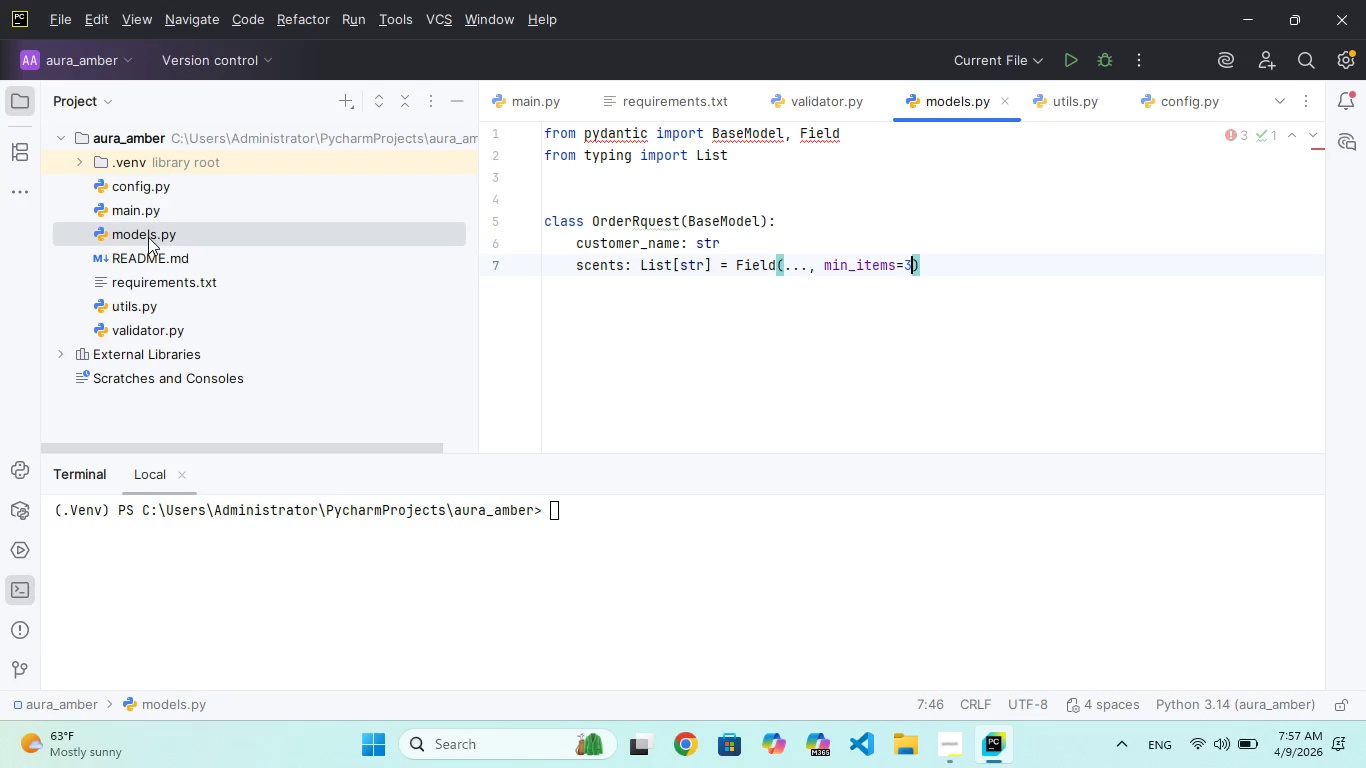 
key(ArrowRight)
 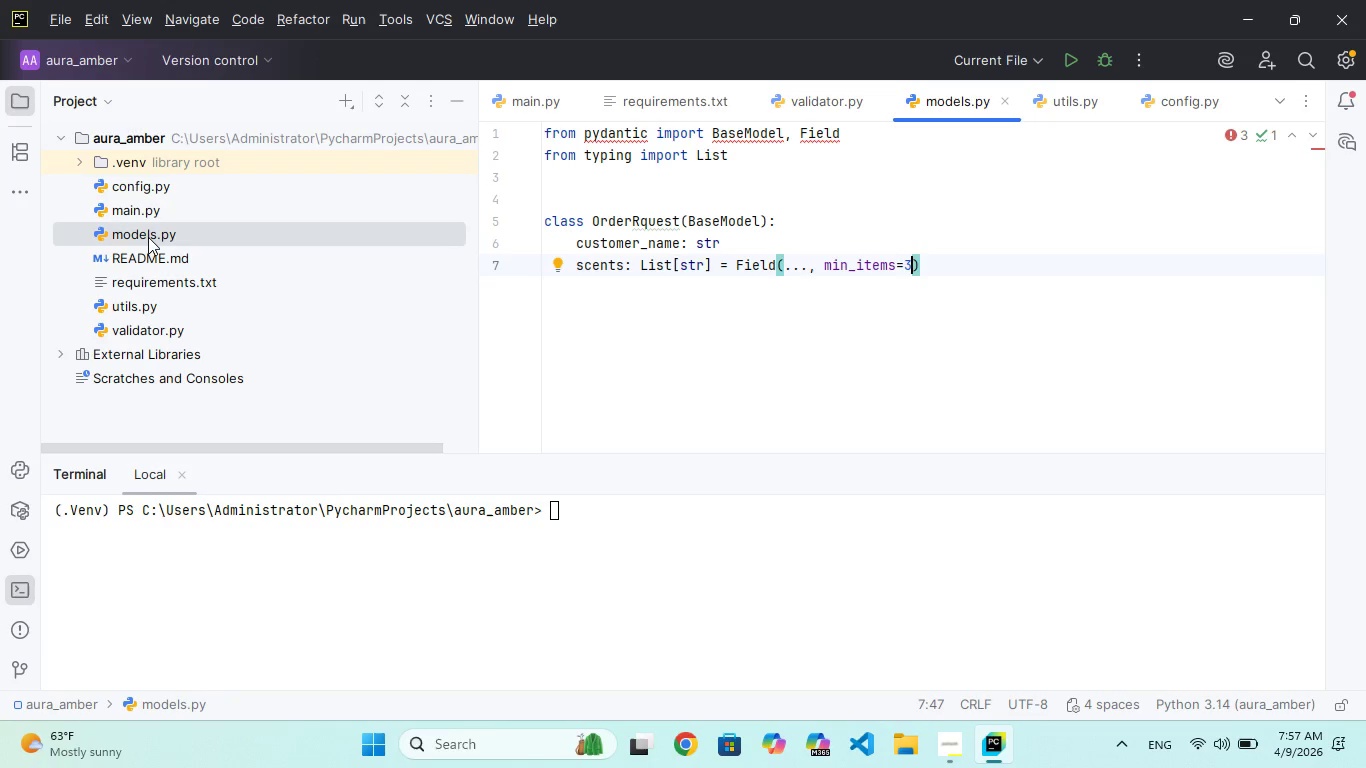 
type(, max_)
 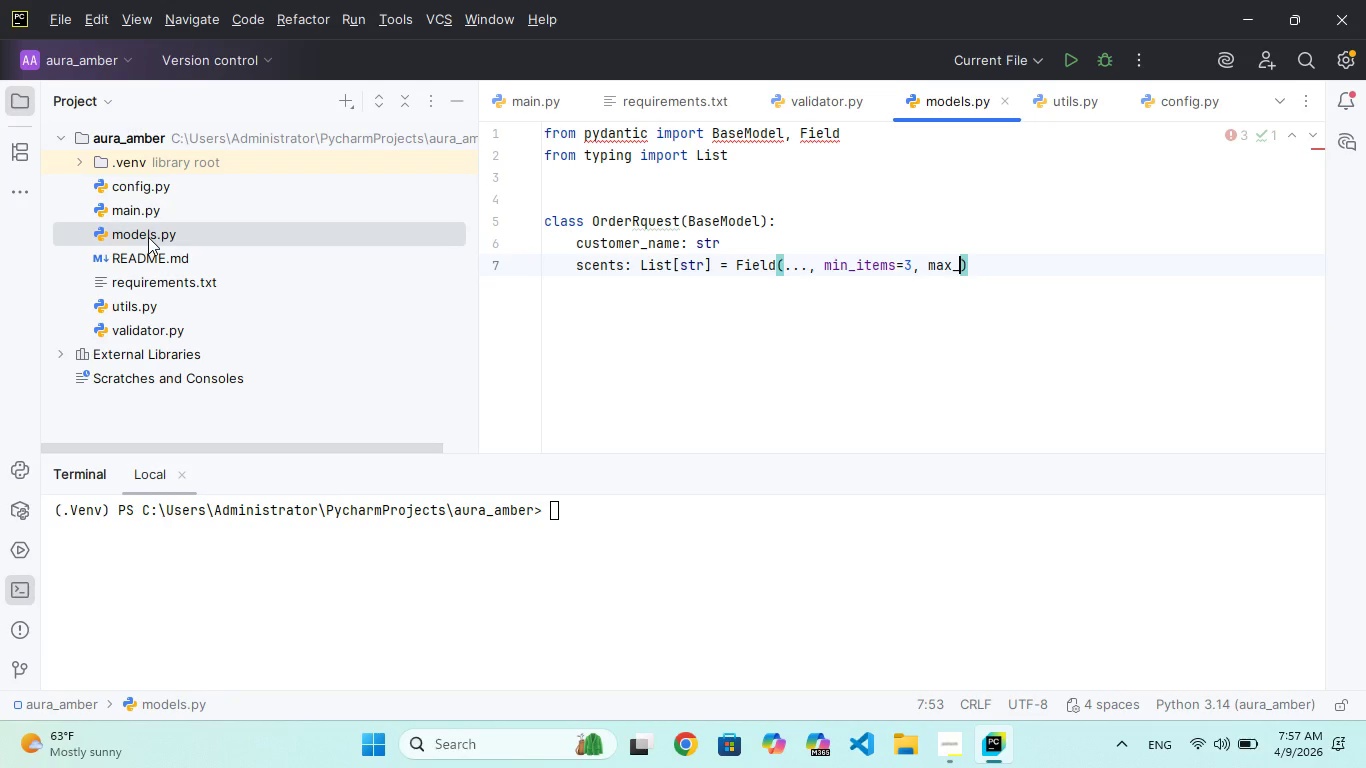 
type(items=3)
 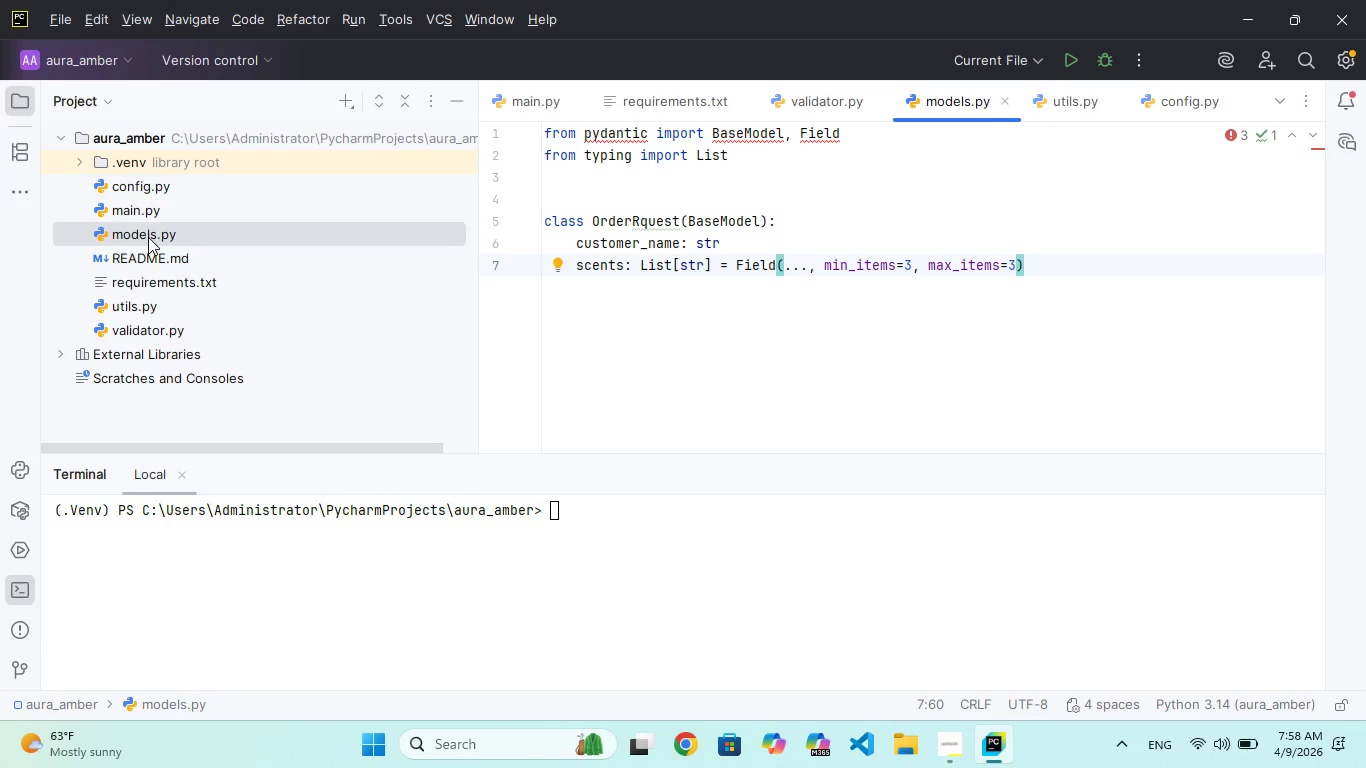 
key(ArrowRight)
 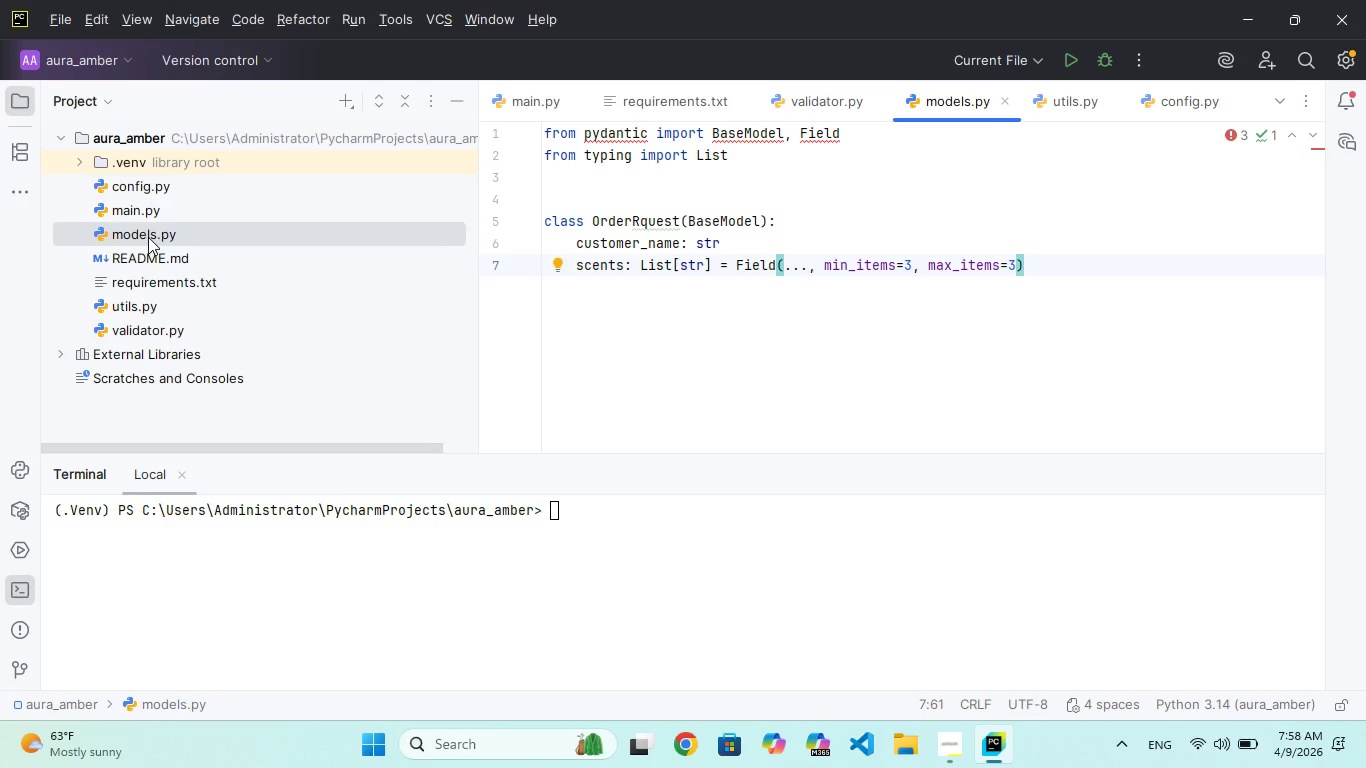 
key(ArrowLeft)
 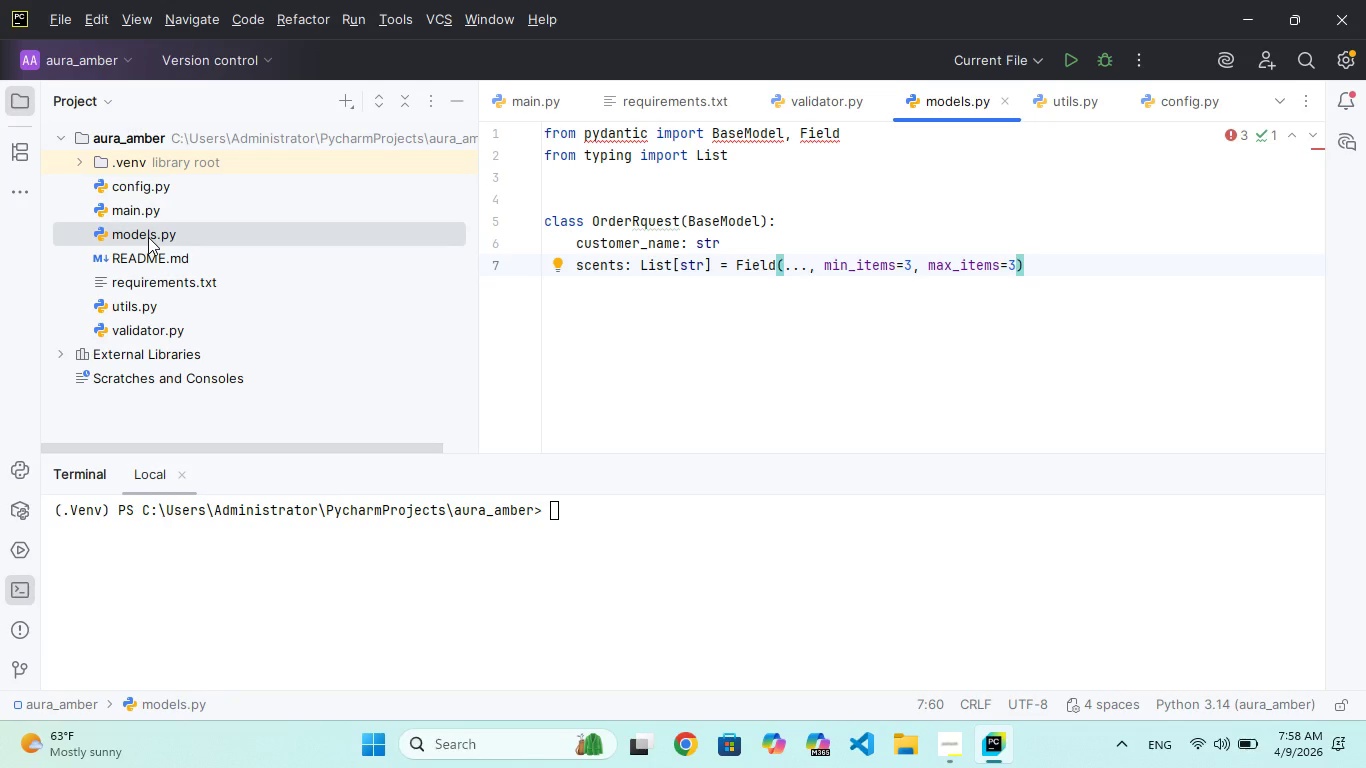 
key(ArrowRight)
 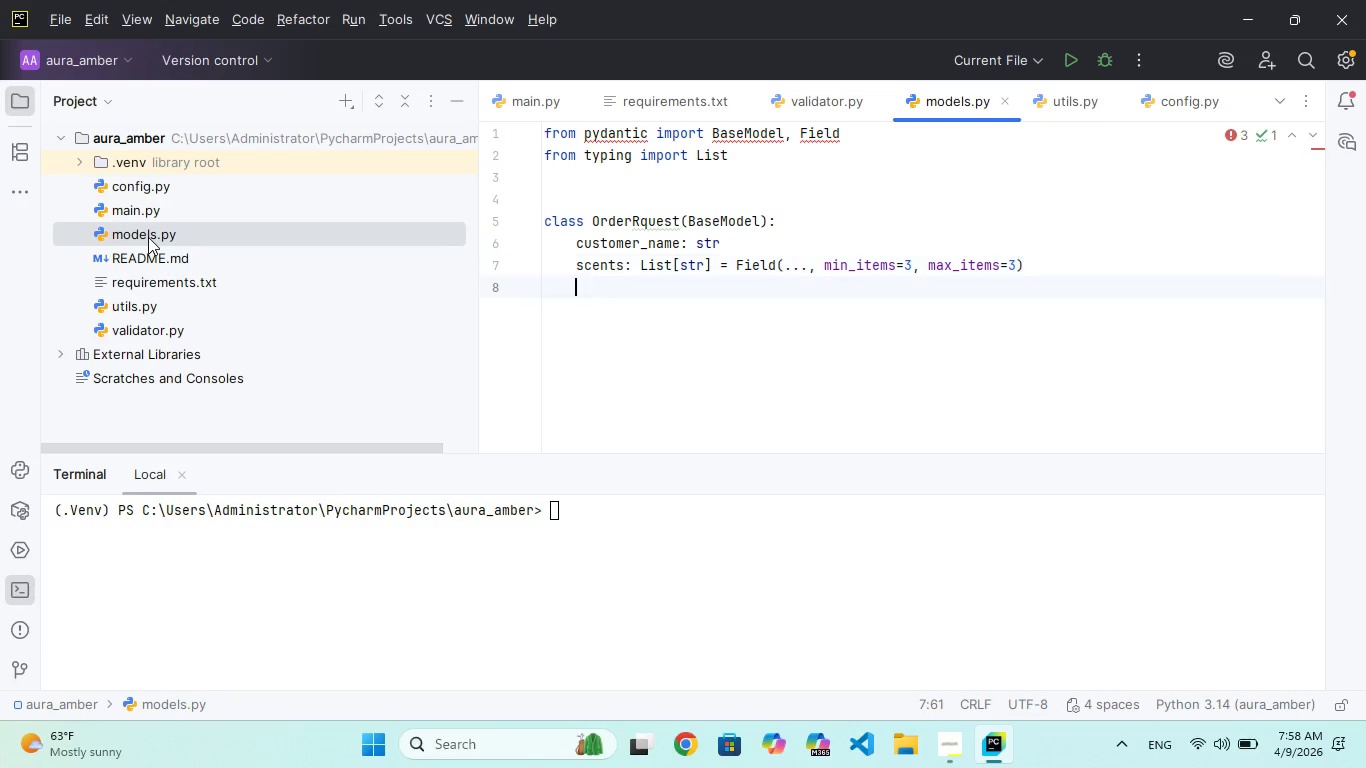 
key(Enter)
 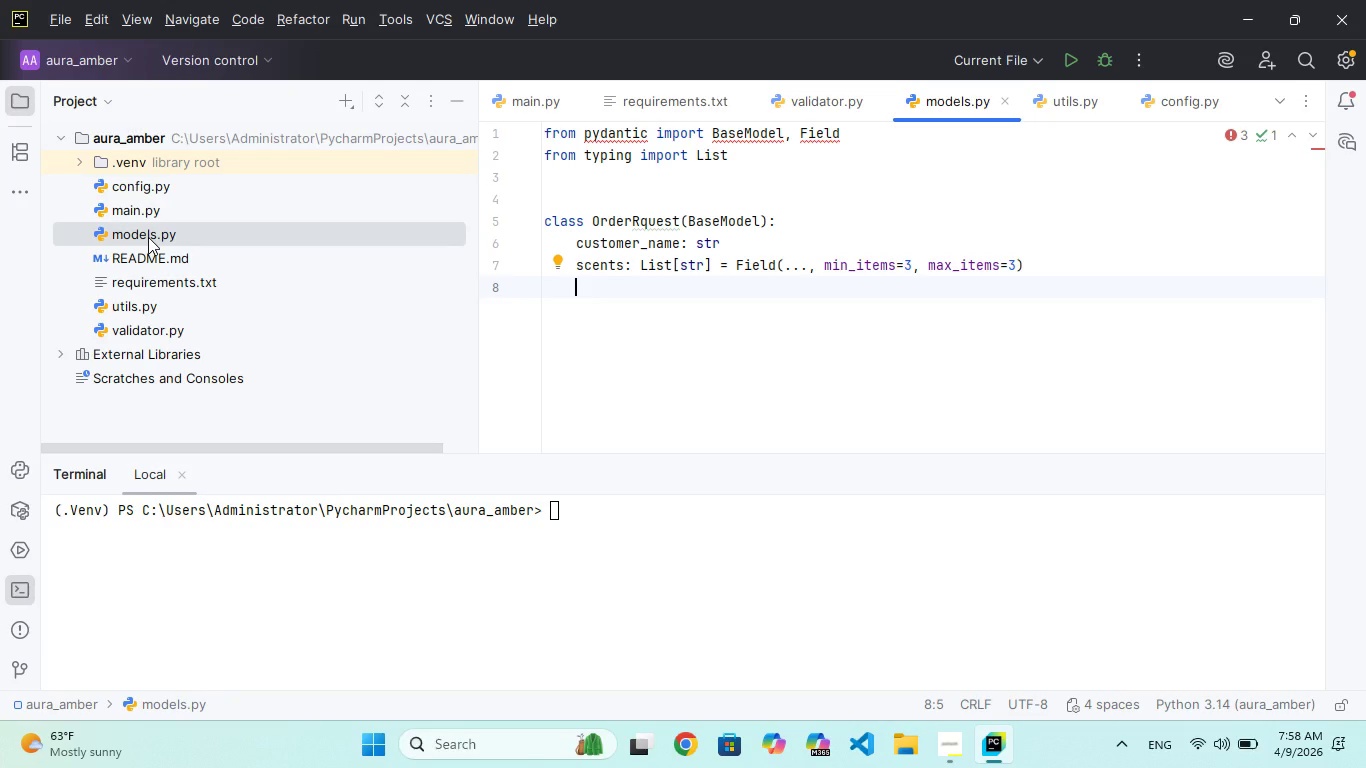 
type(message)
 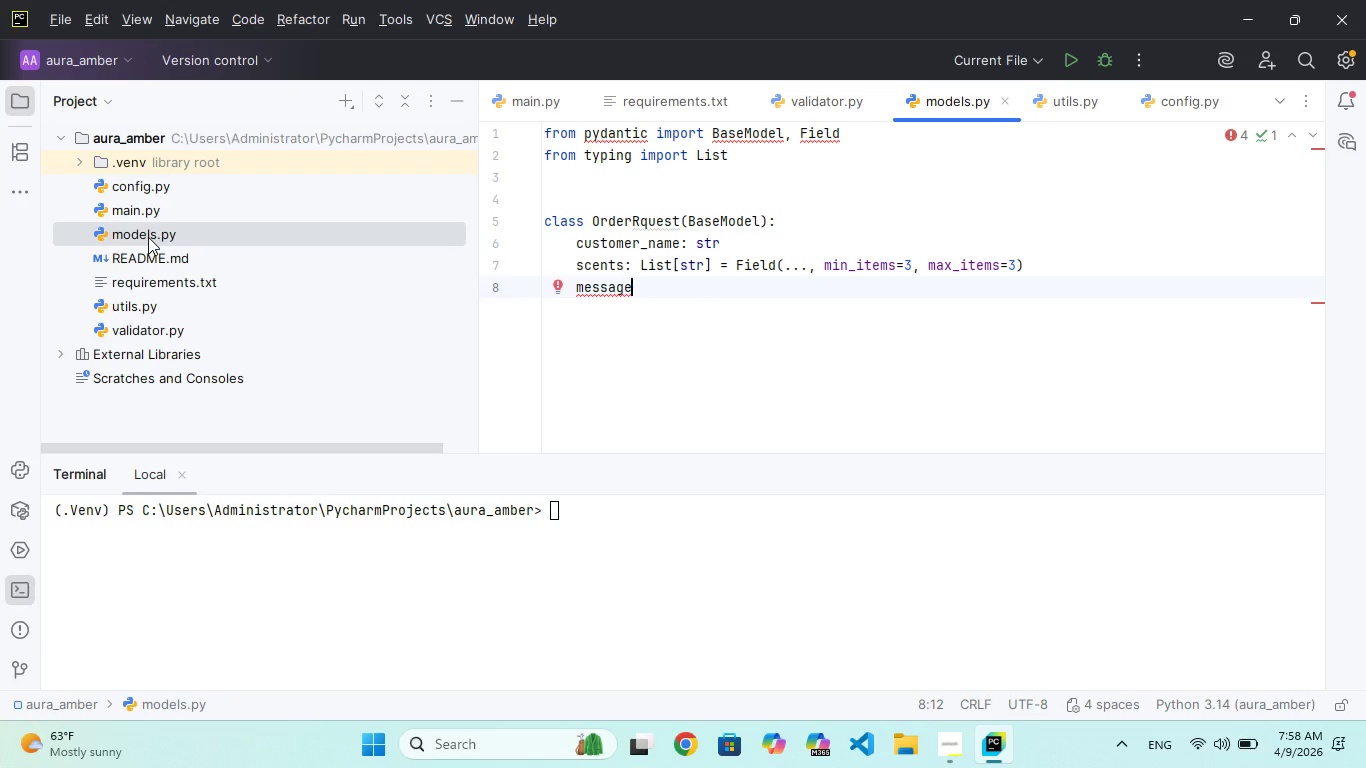 
type(: str = Field(..., max_lenght)
 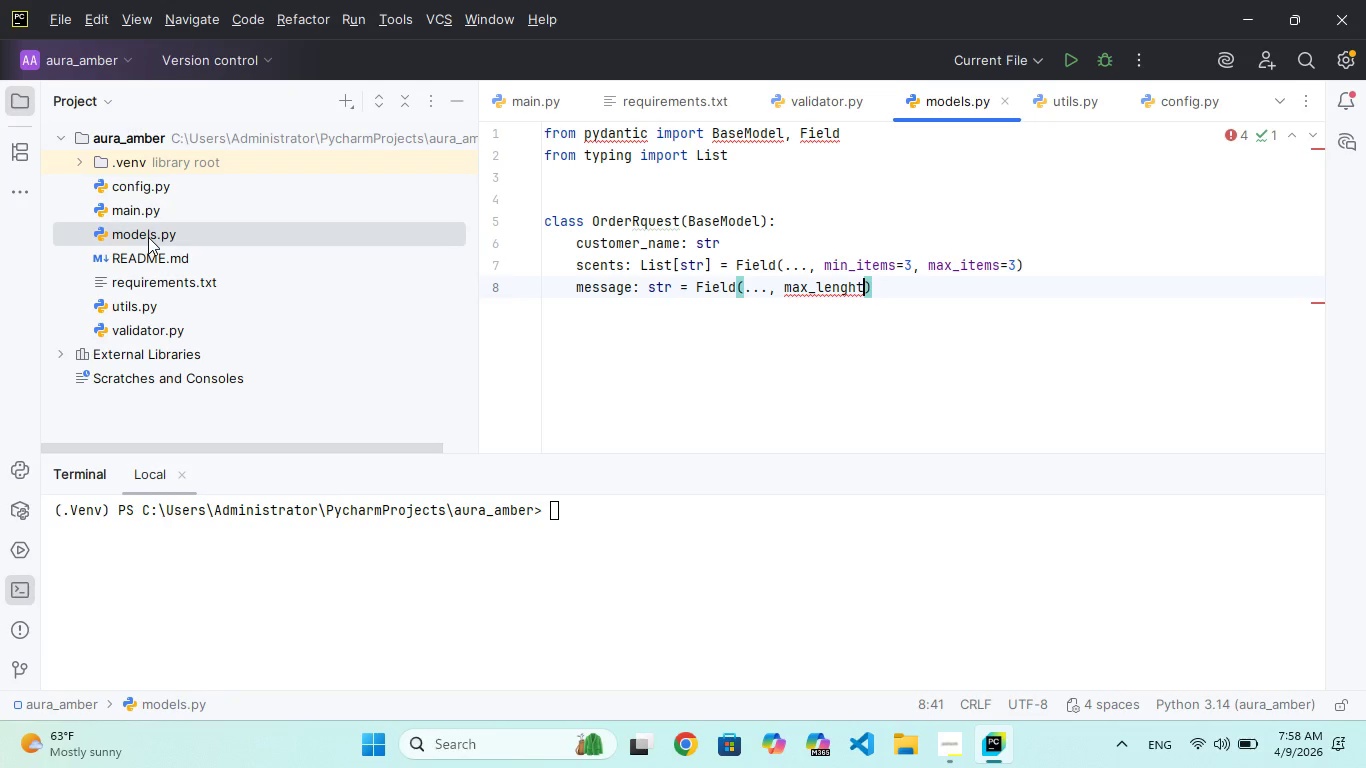 
type(=40)
 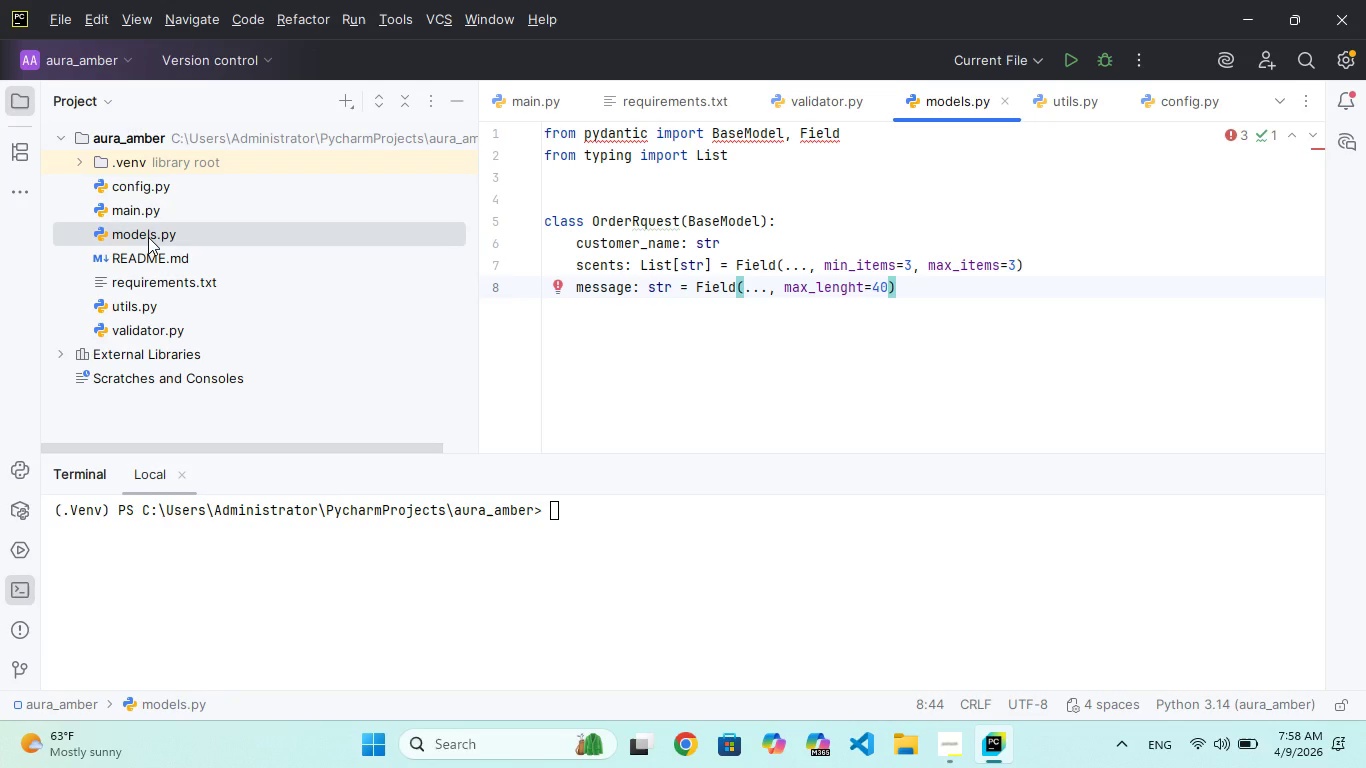 
key(ArrowRight)
 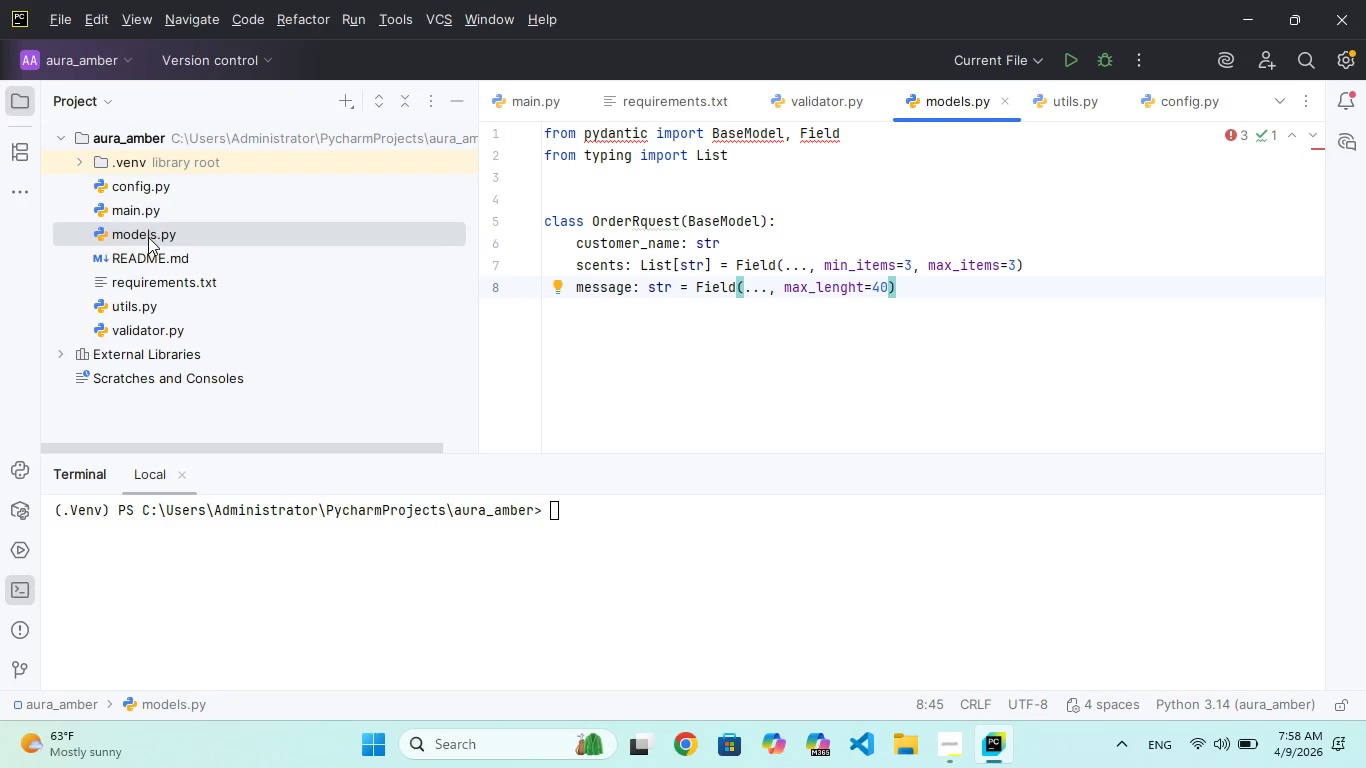 
key(Enter)
 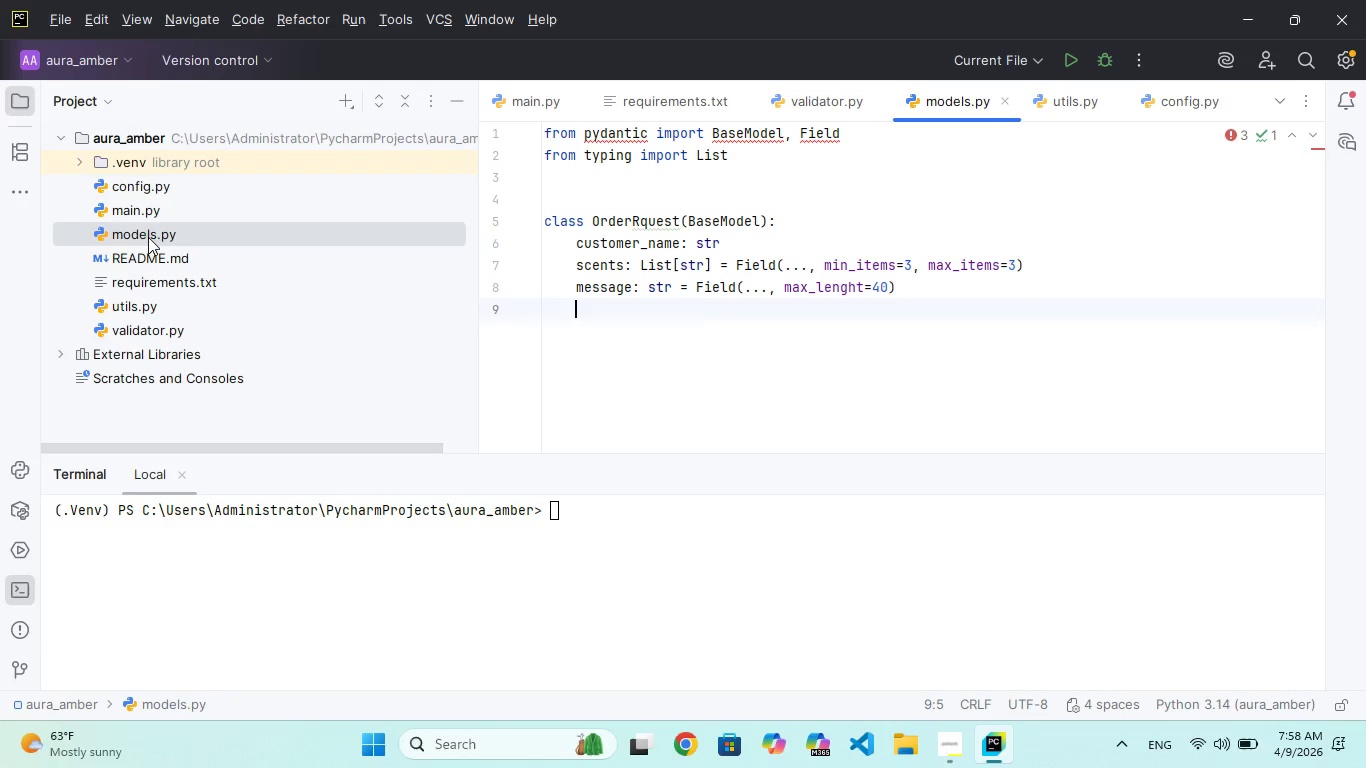 
key(Enter)
 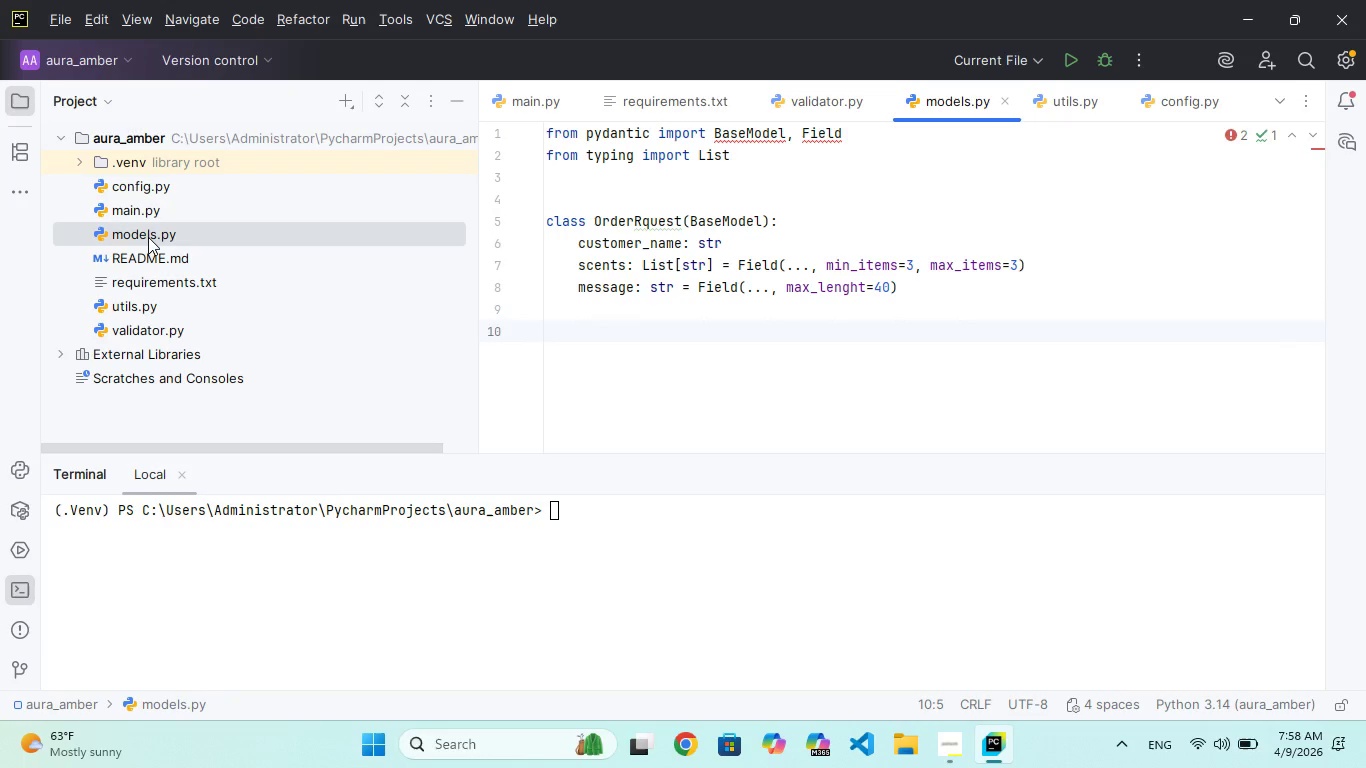 
key(Enter)
 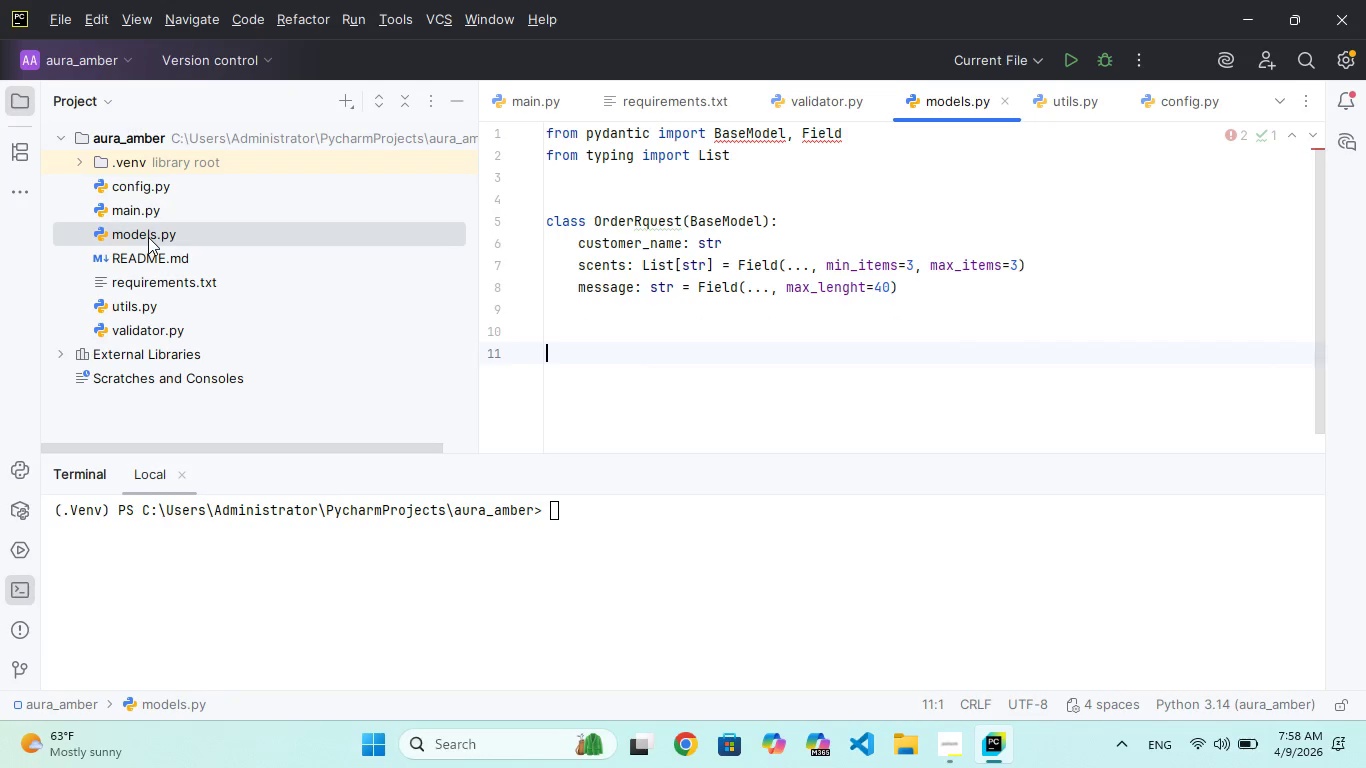 
key(Backspace)
type(class)
 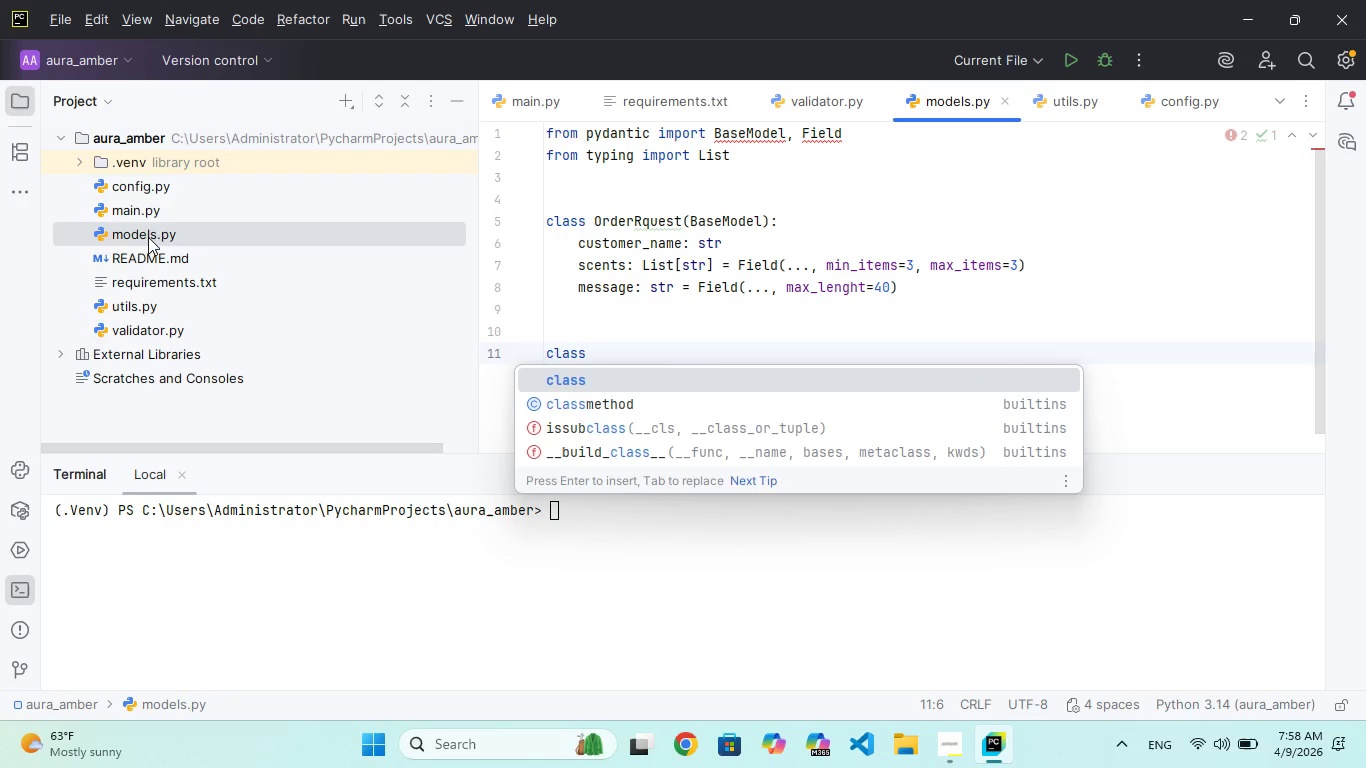 
key(Enter)
 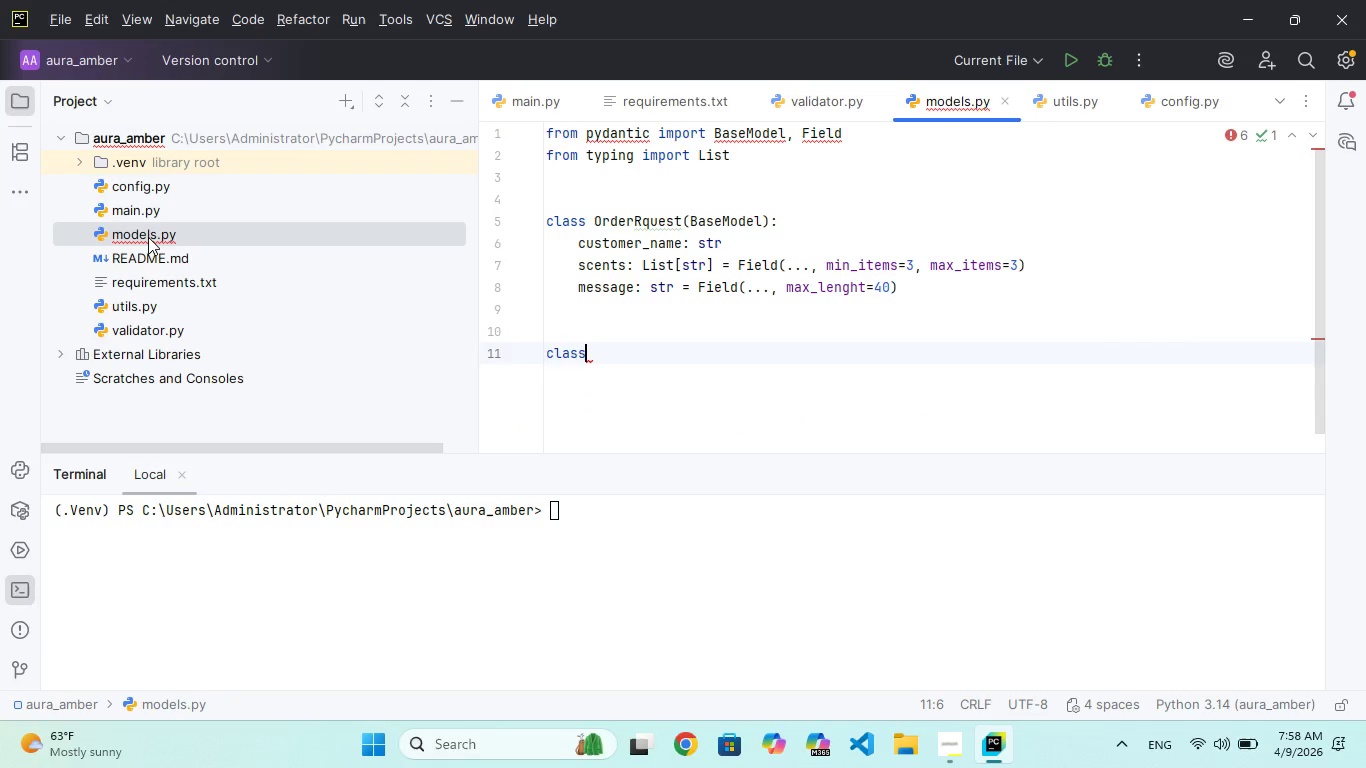 
type( OredeRespone(BaseModel)
 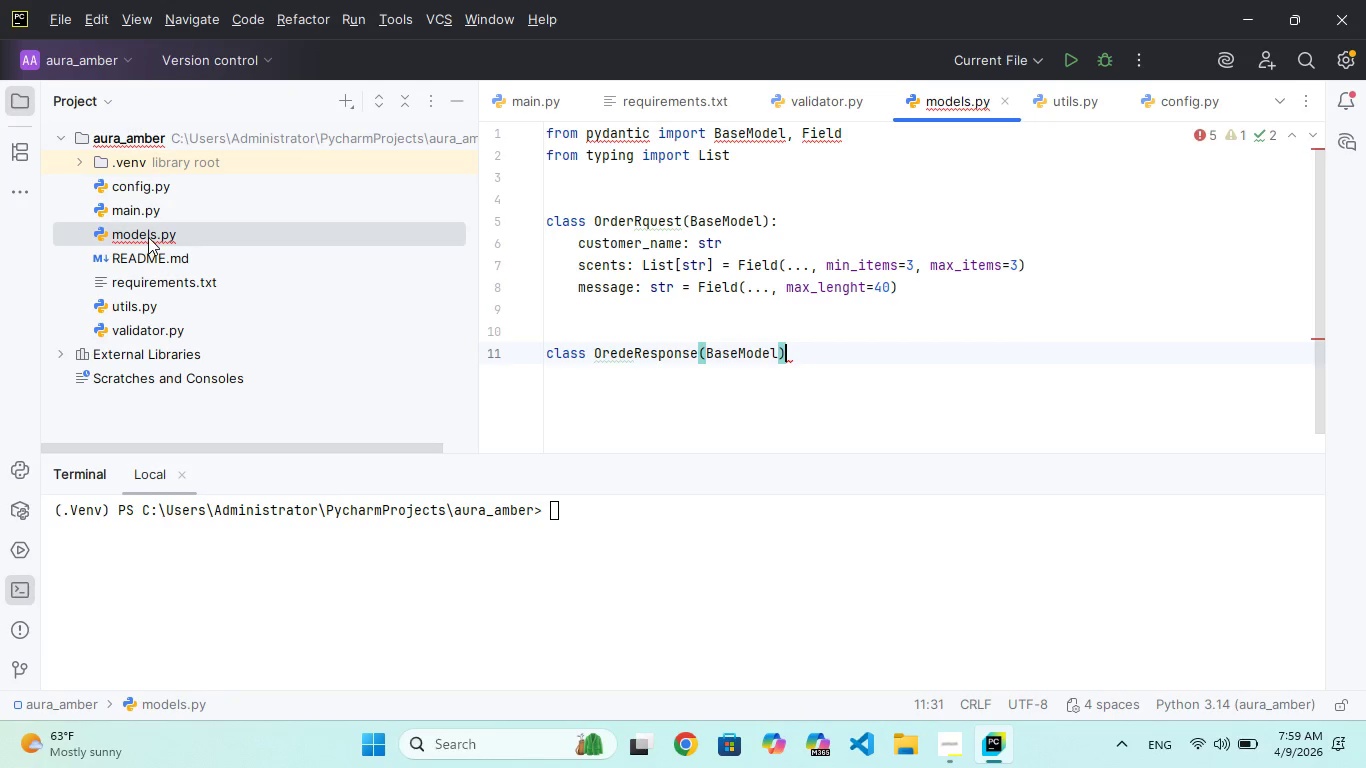 
 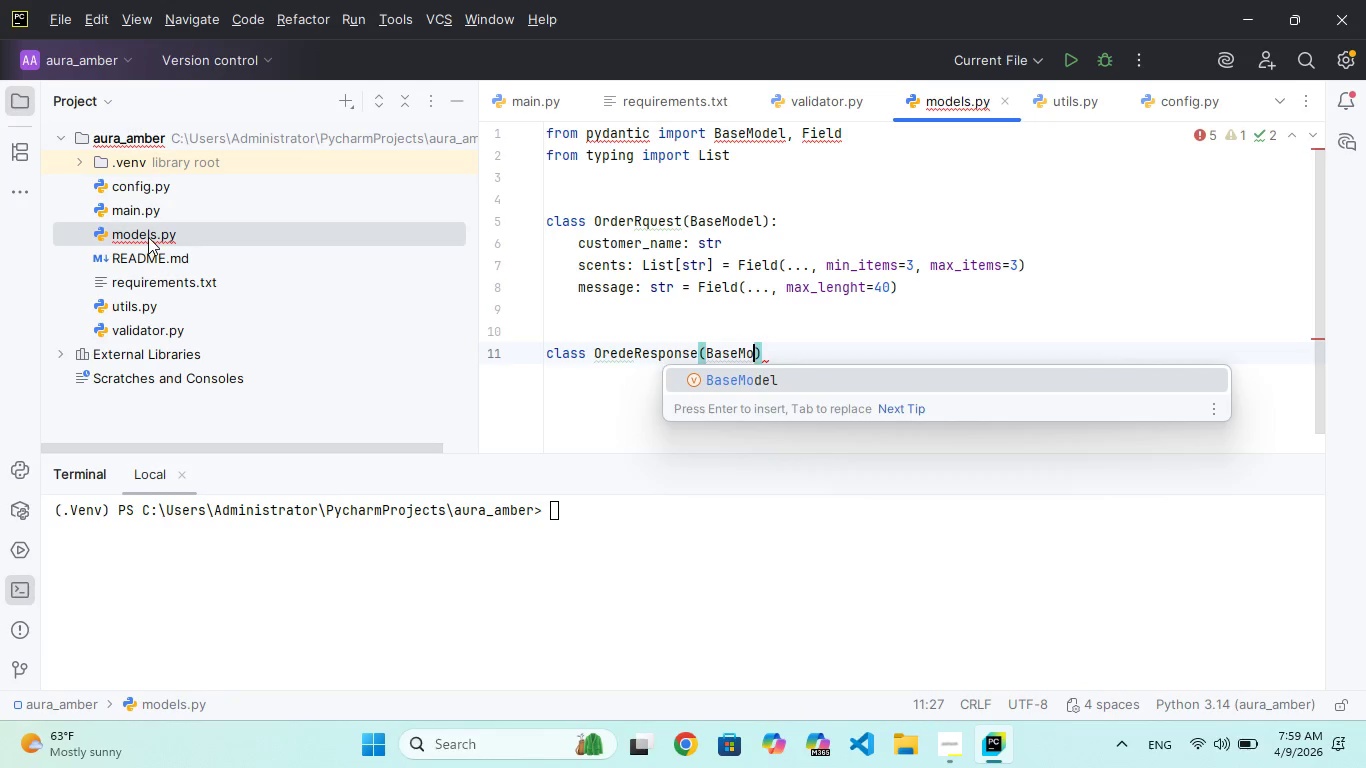 
key(ArrowRight)
 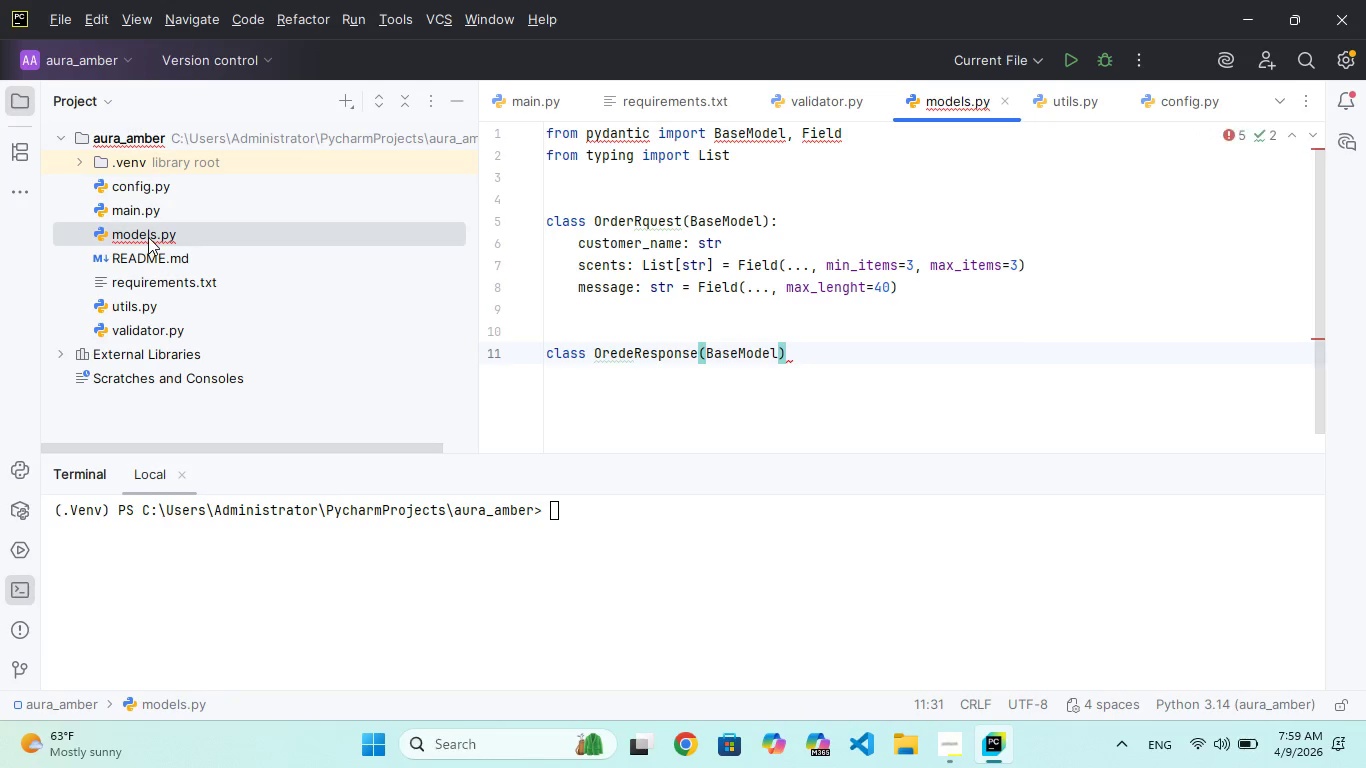 
key(Shift+Semicolon)
 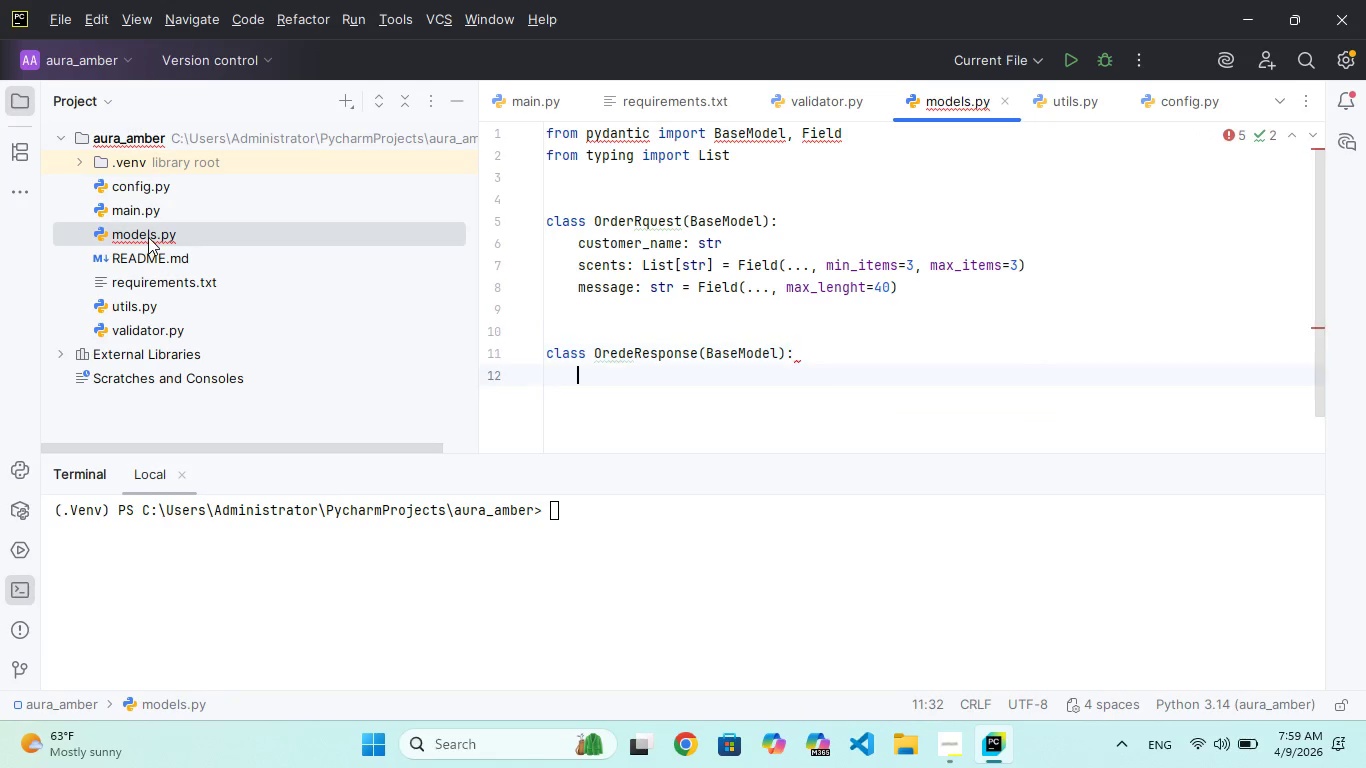 
key(Enter)
 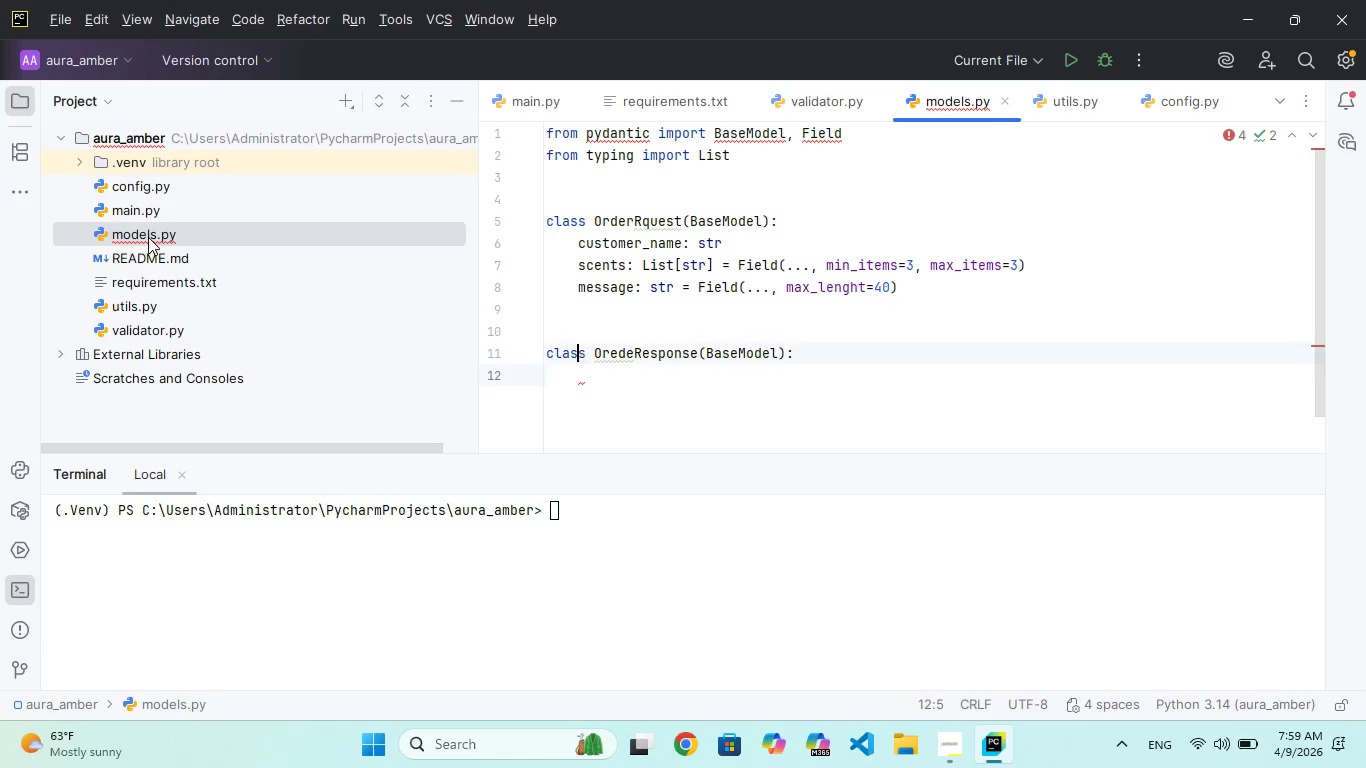 
key(ArrowUp)
 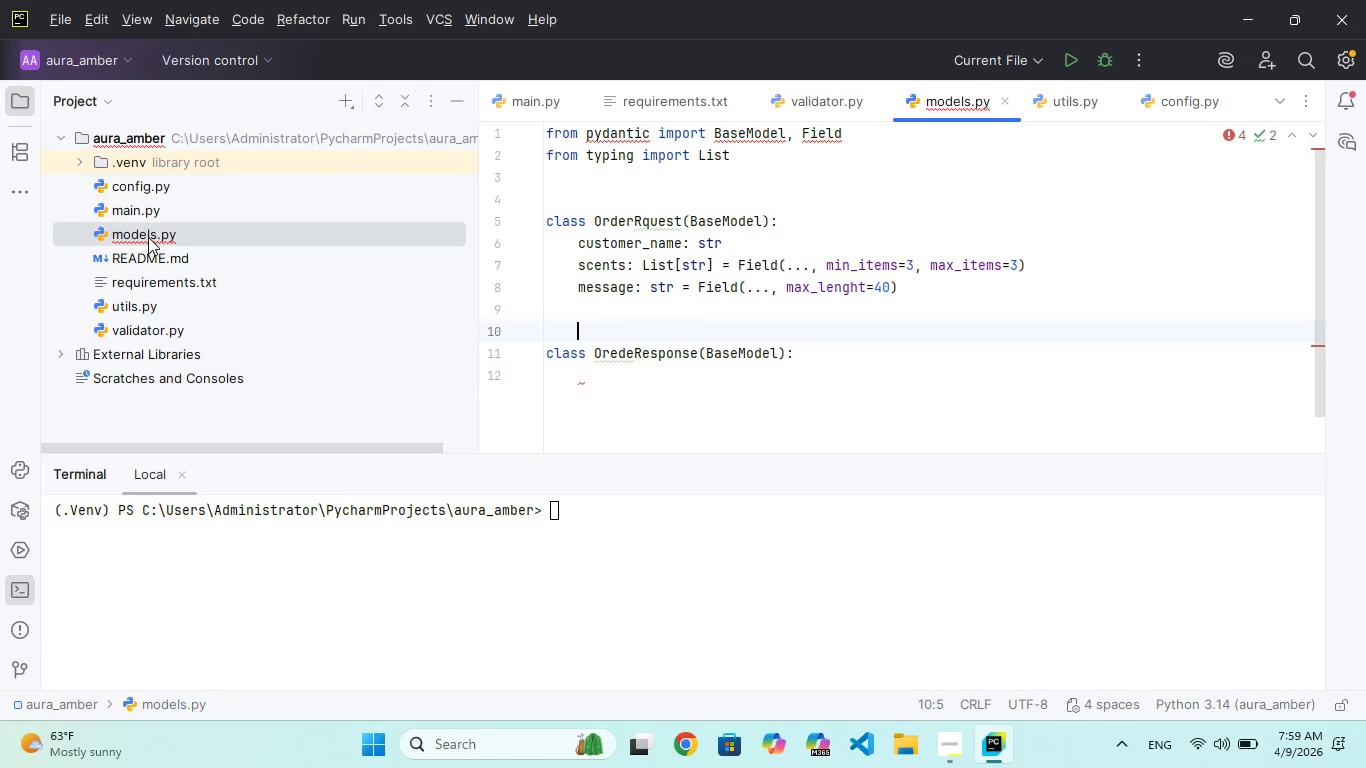 
key(ArrowUp)
 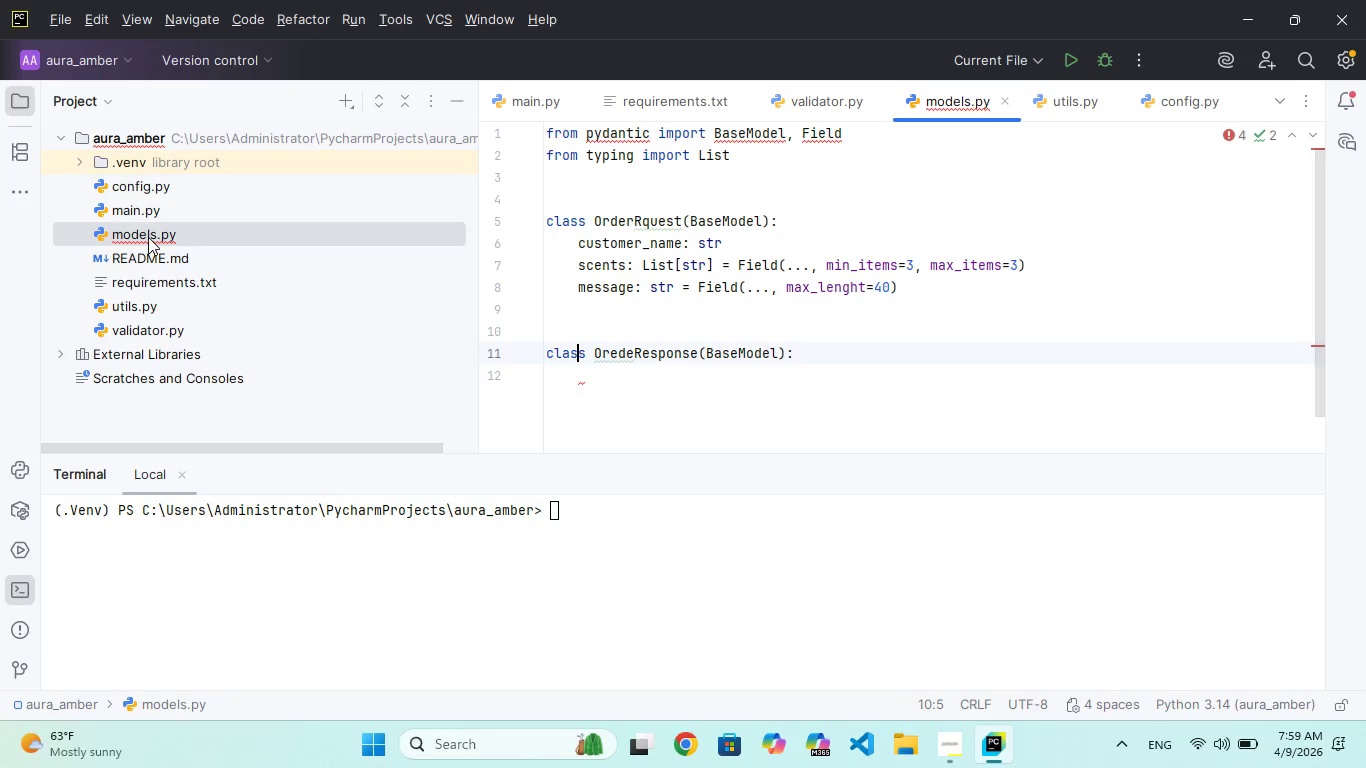 
key(ArrowDown)
 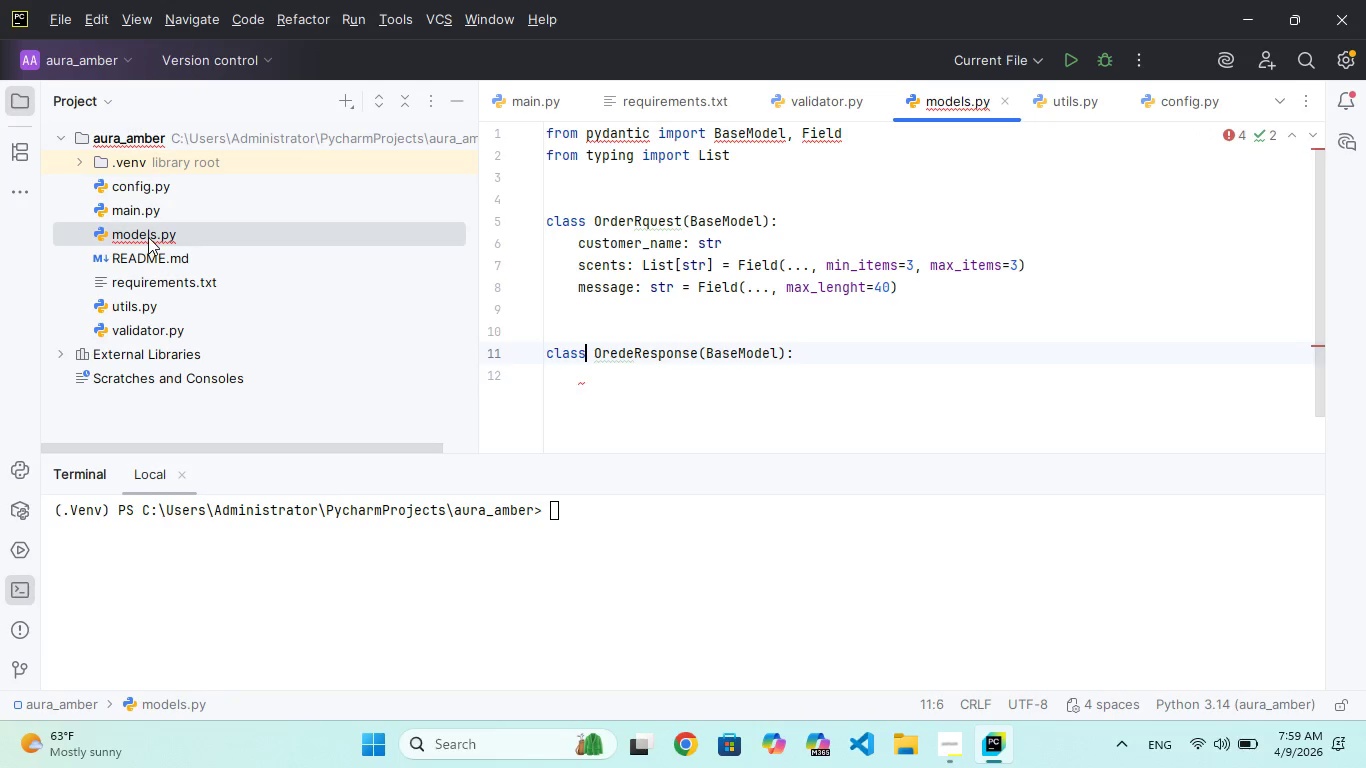 
hold_key(key=ArrowRight, duration=0.73)
 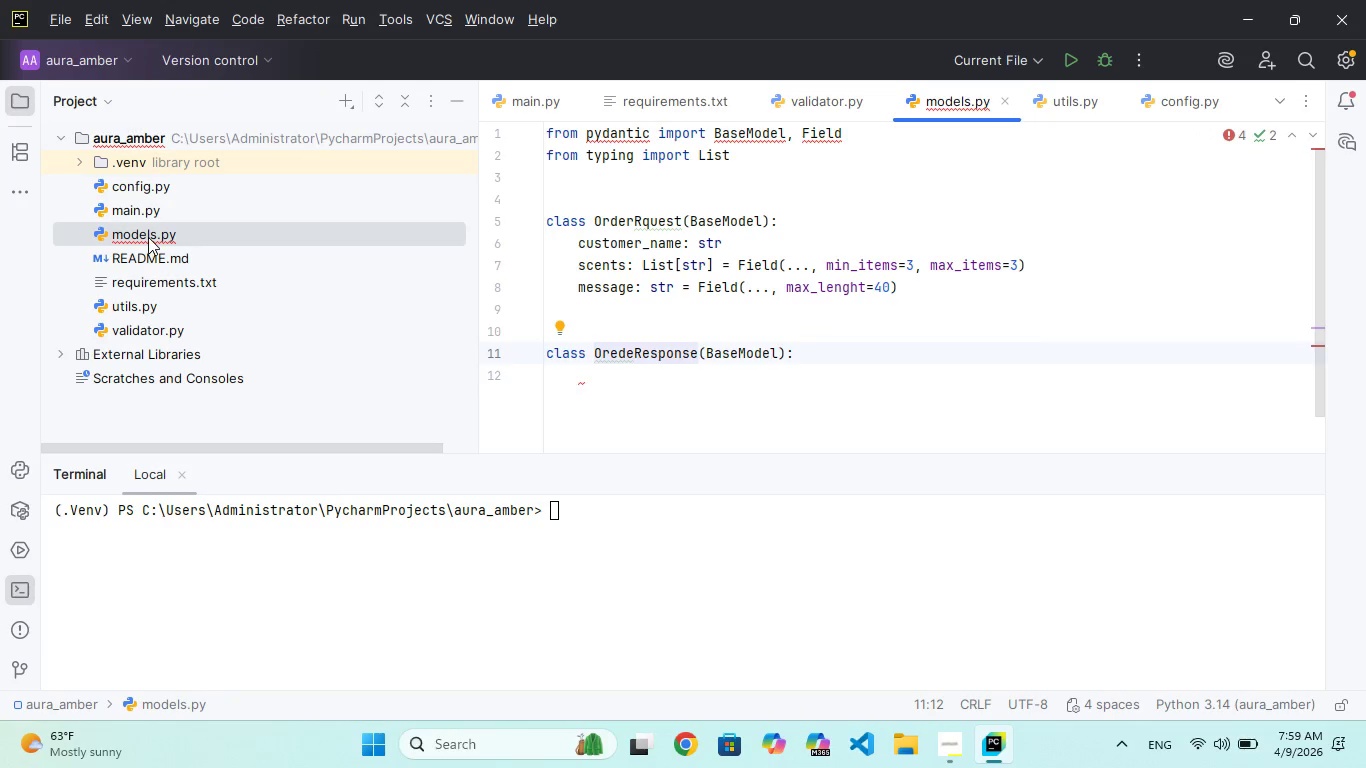 
key(R)
 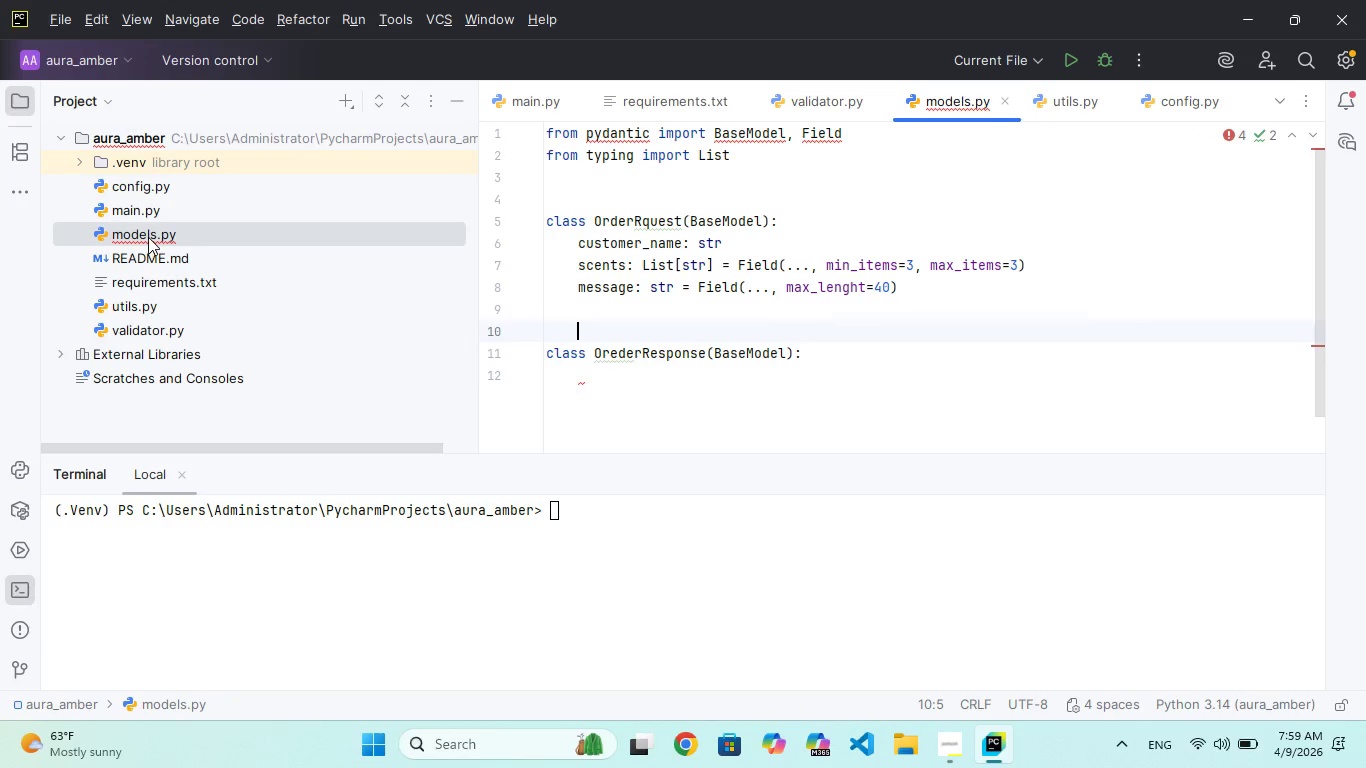 
hold_key(key=ArrowUp, duration=0.62)
 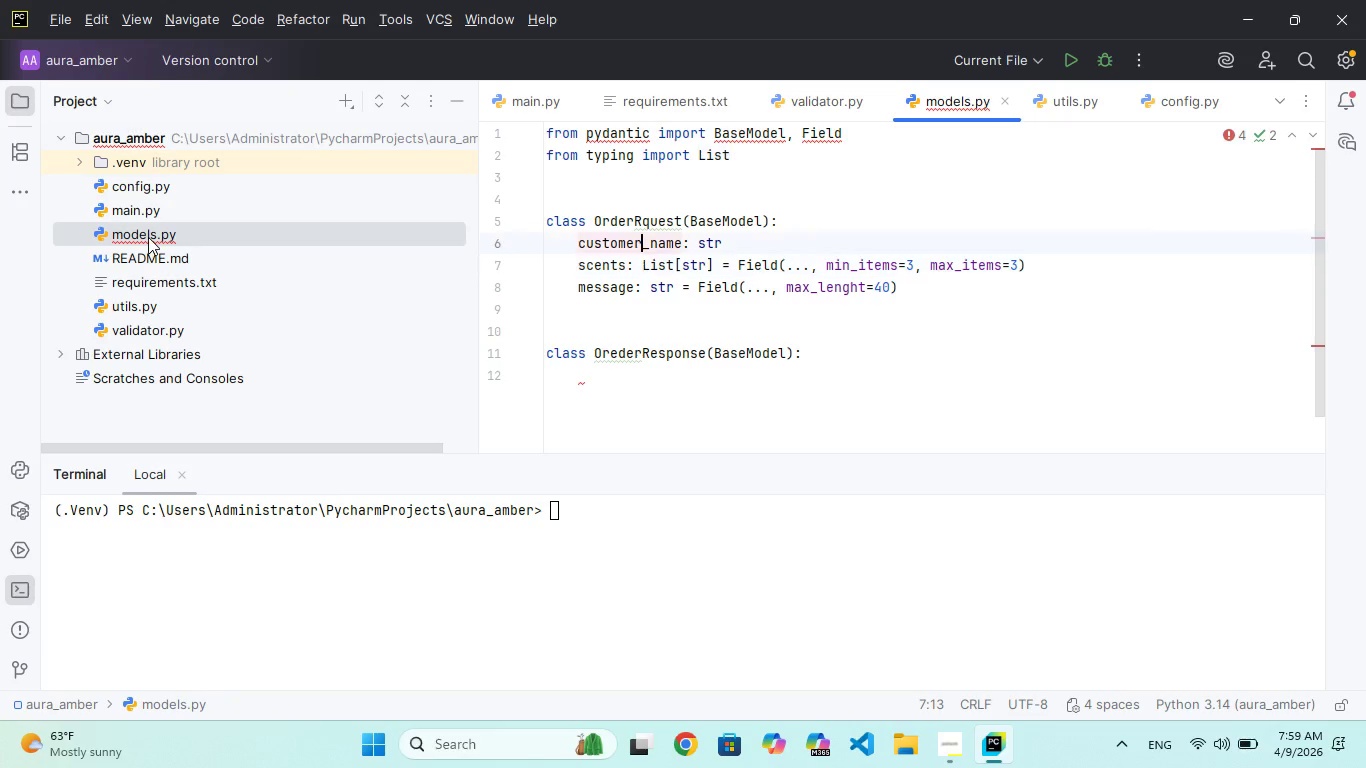 
key(ArrowUp)
 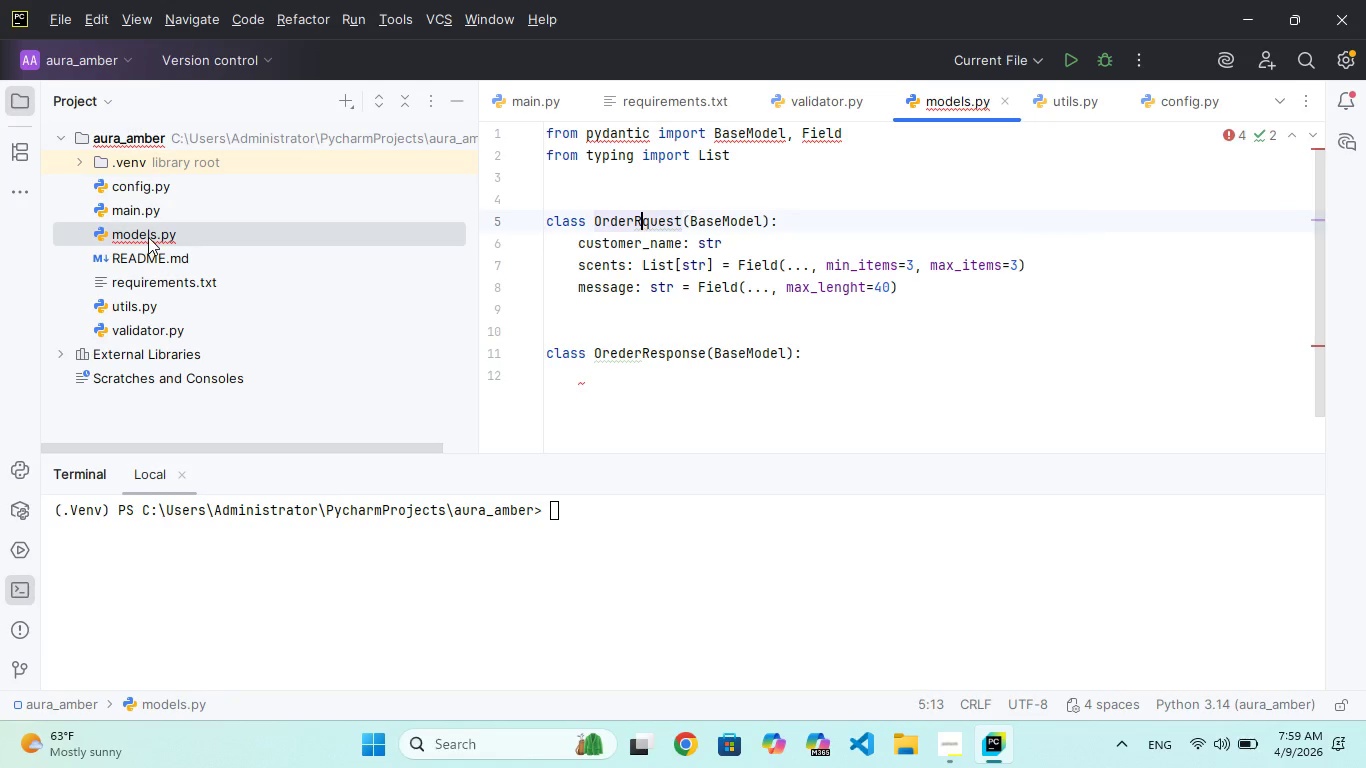 
key(ArrowUp)
 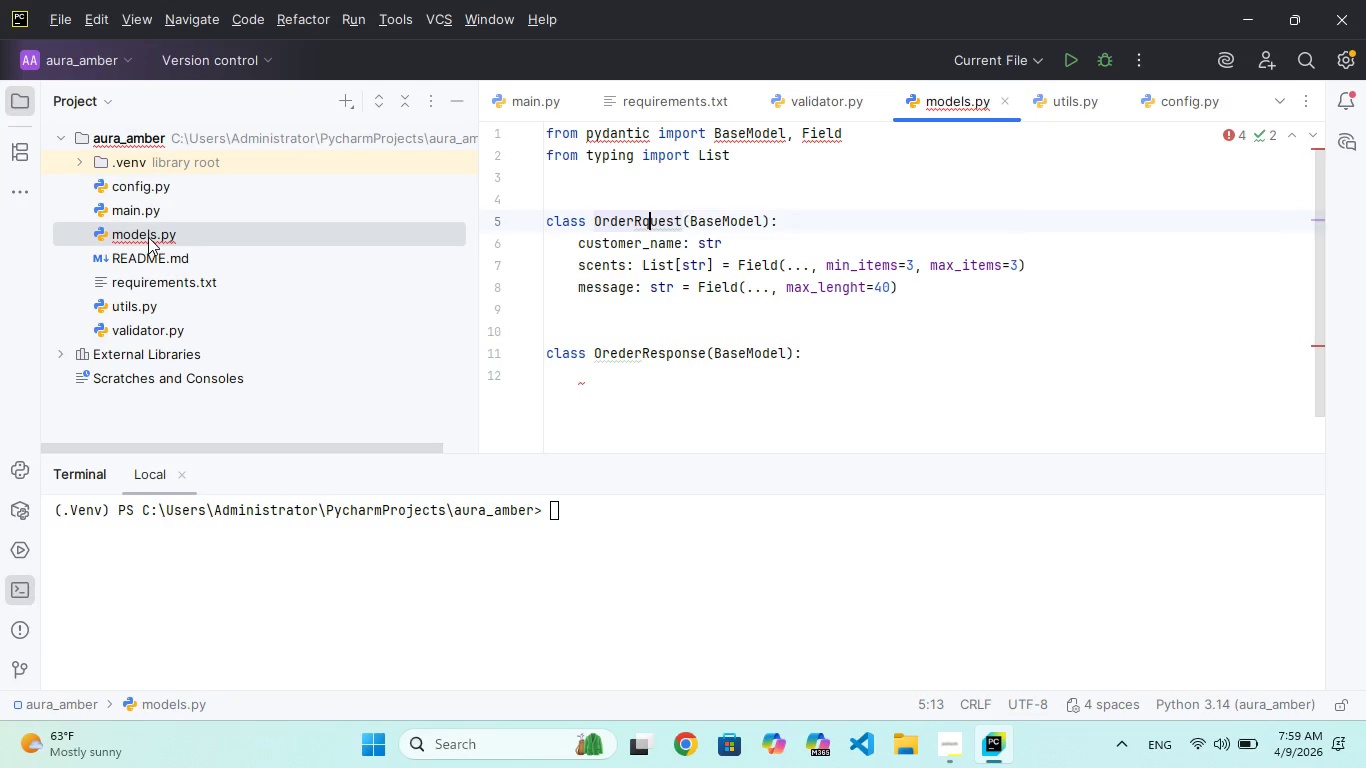 
key(ArrowRight)
 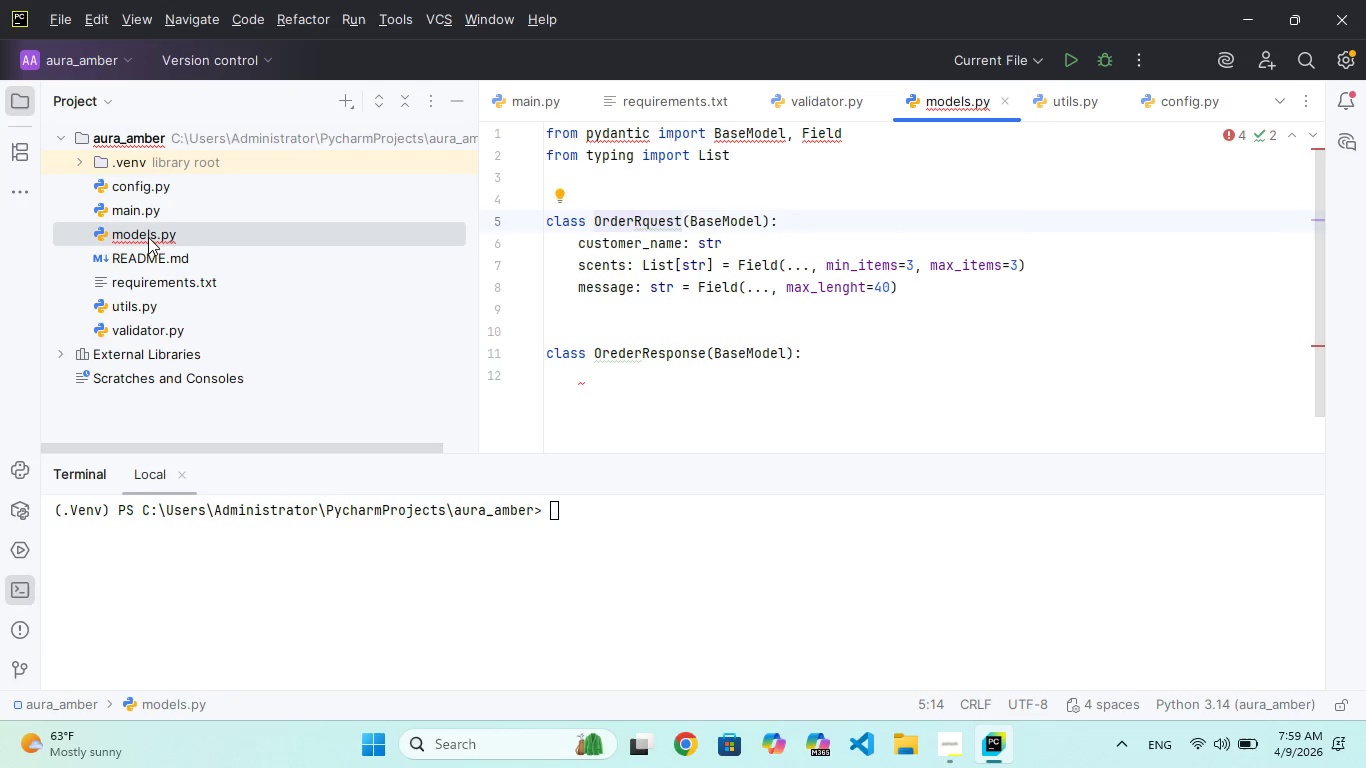 
key(ArrowLeft)
 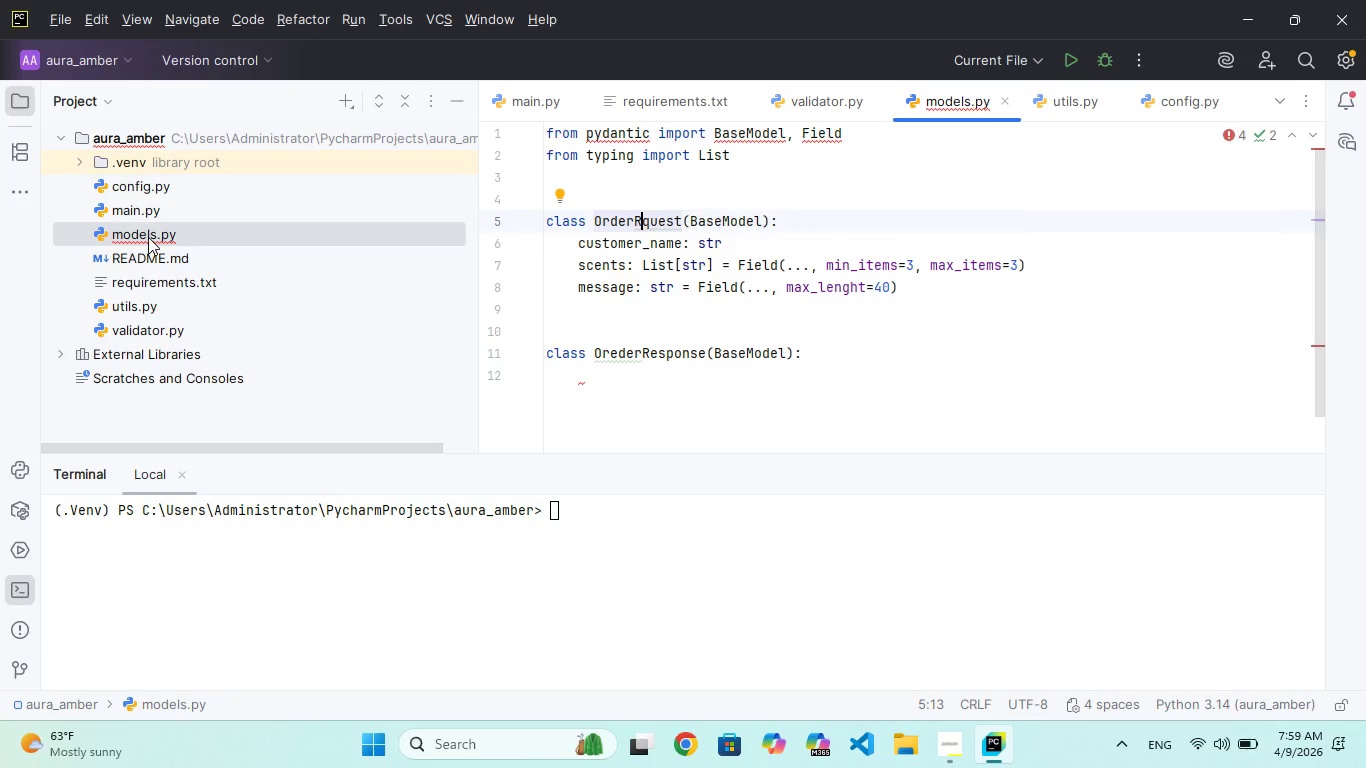 
key(E)
 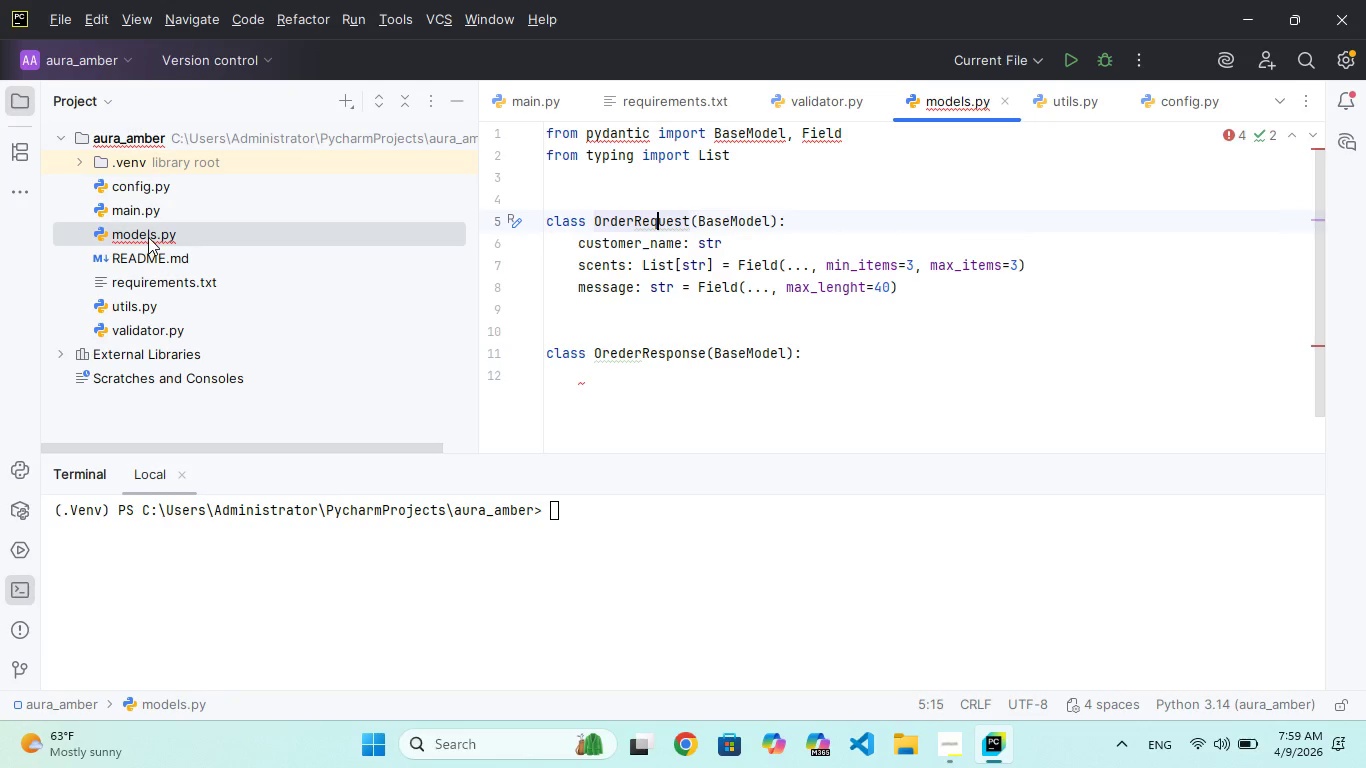 
key(ArrowRight)
 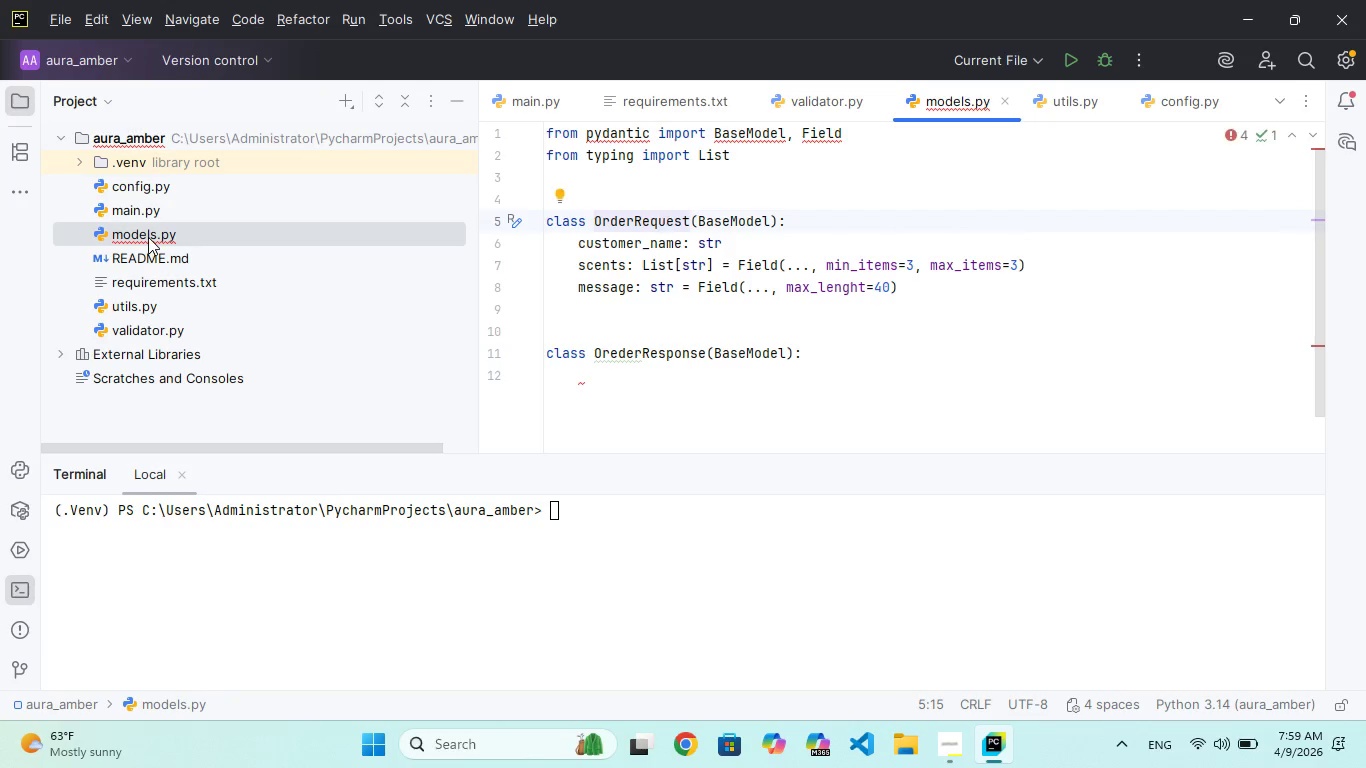 
hold_key(key=ArrowDown, duration=0.69)
 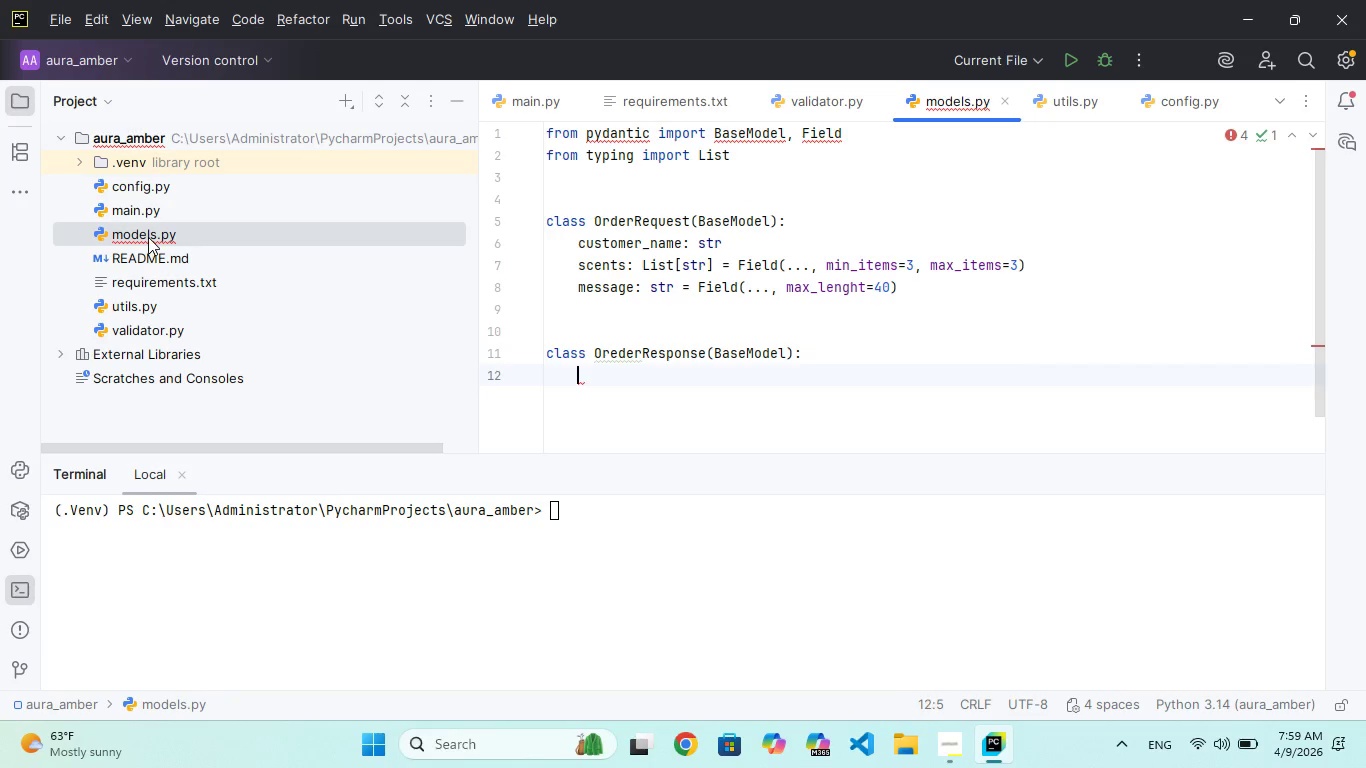 
key(ArrowDown)
 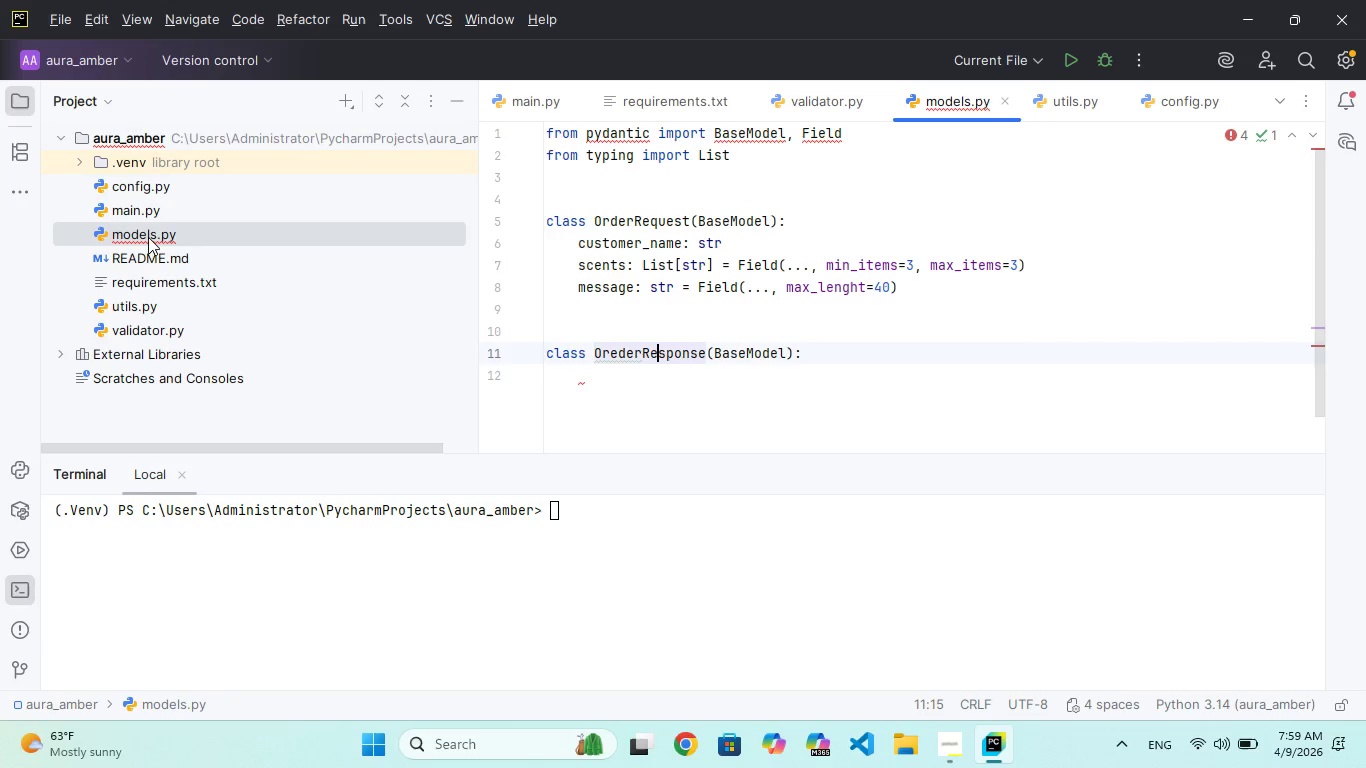 
key(ArrowUp)
 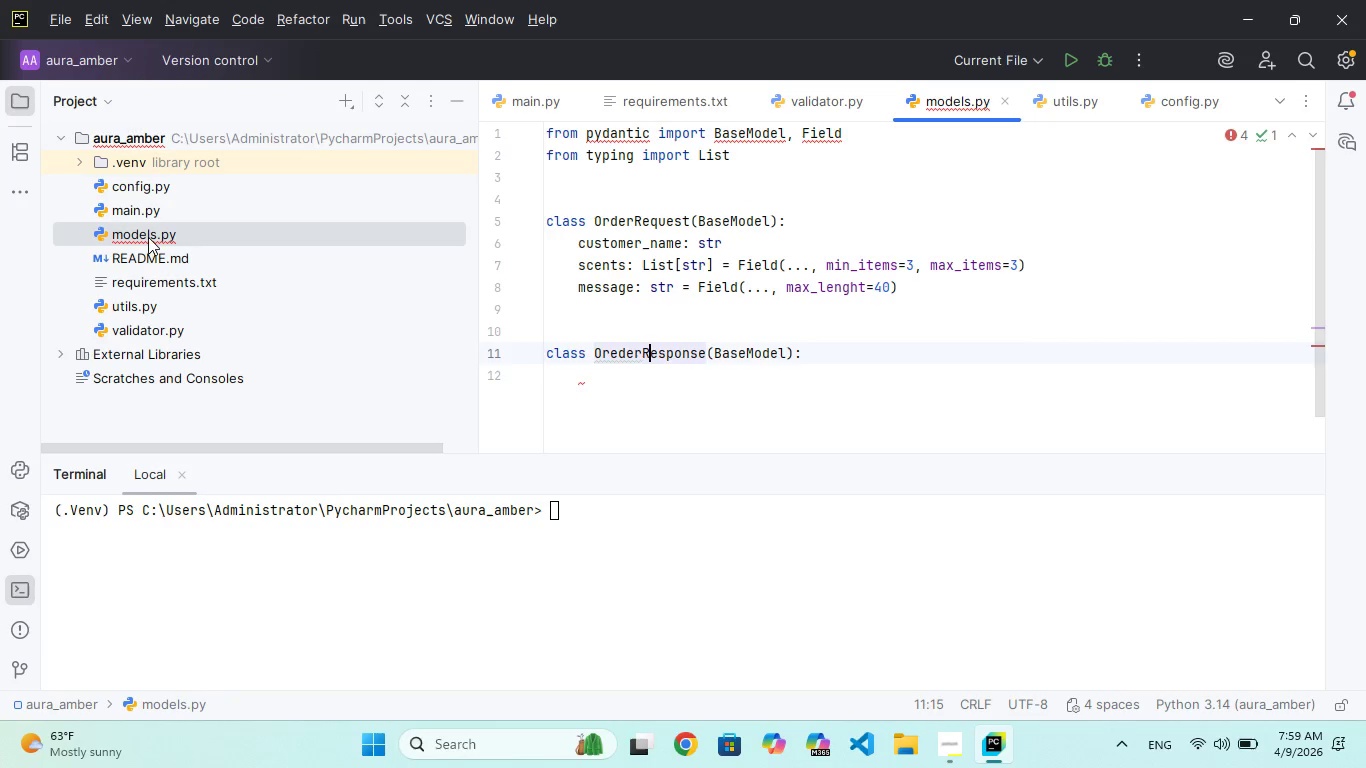 
key(ArrowLeft)
 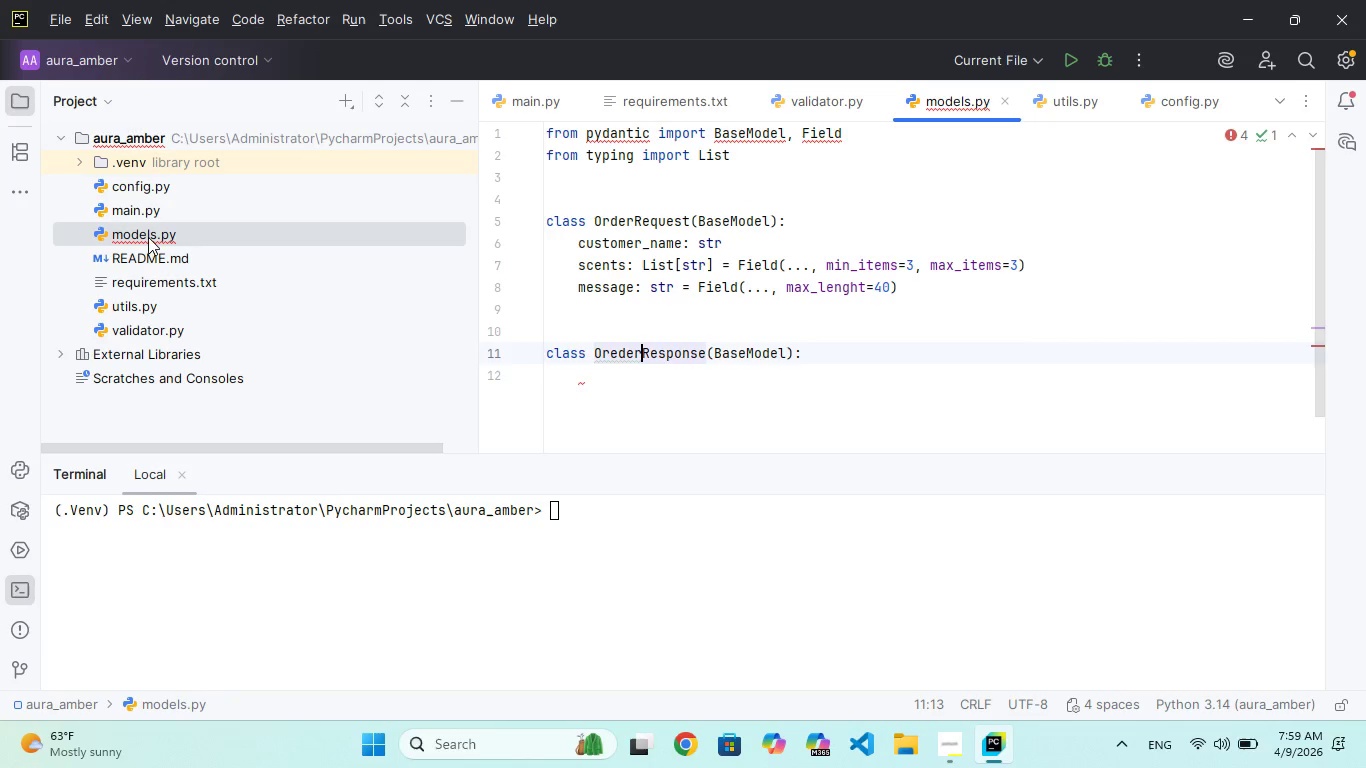 
key(ArrowLeft)
 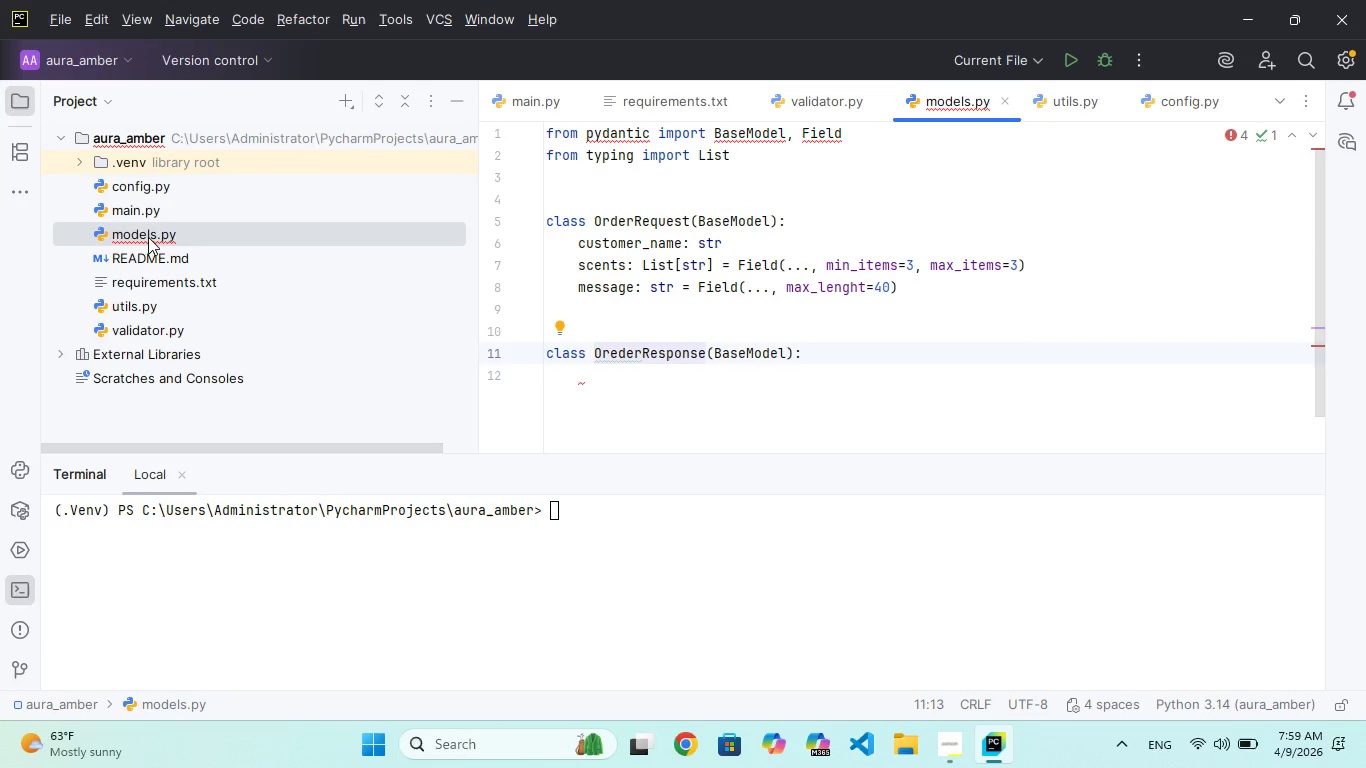 
key(ArrowLeft)
 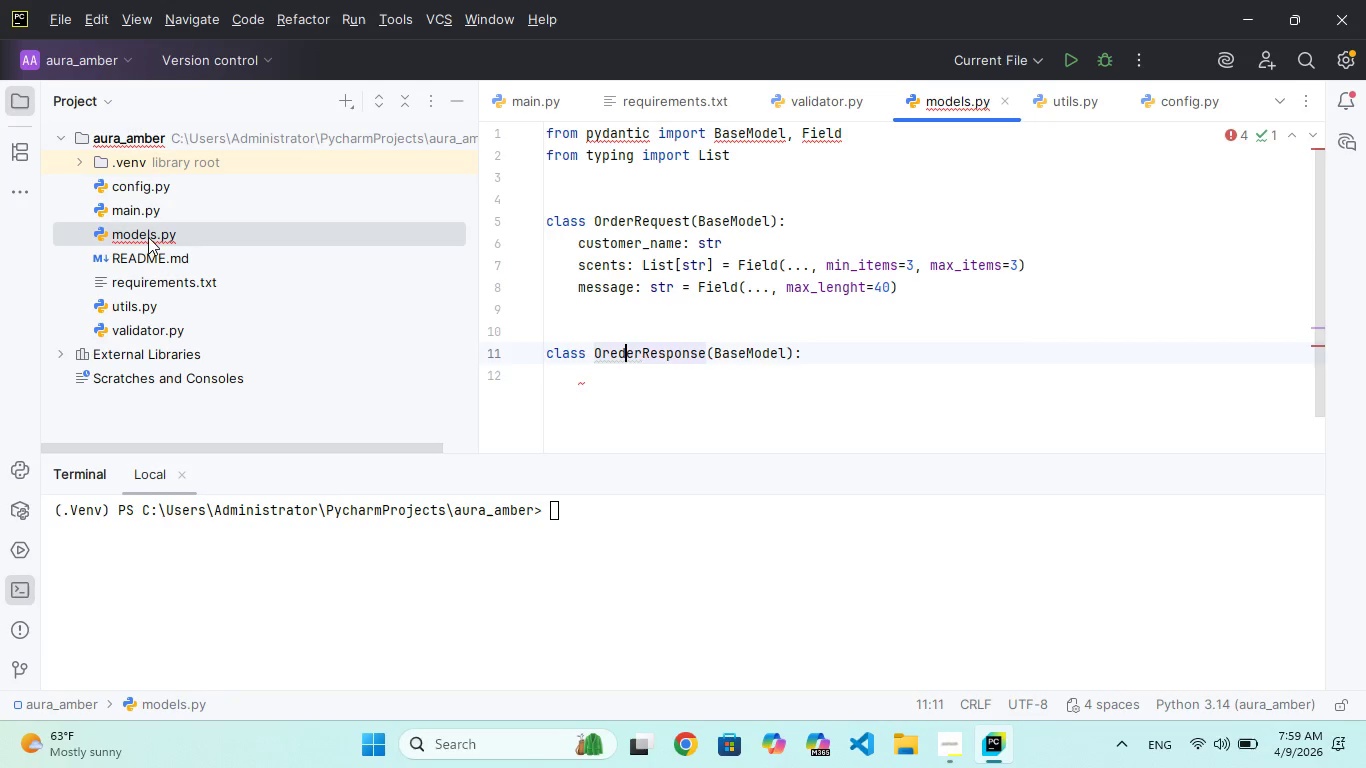 
key(ArrowLeft)
 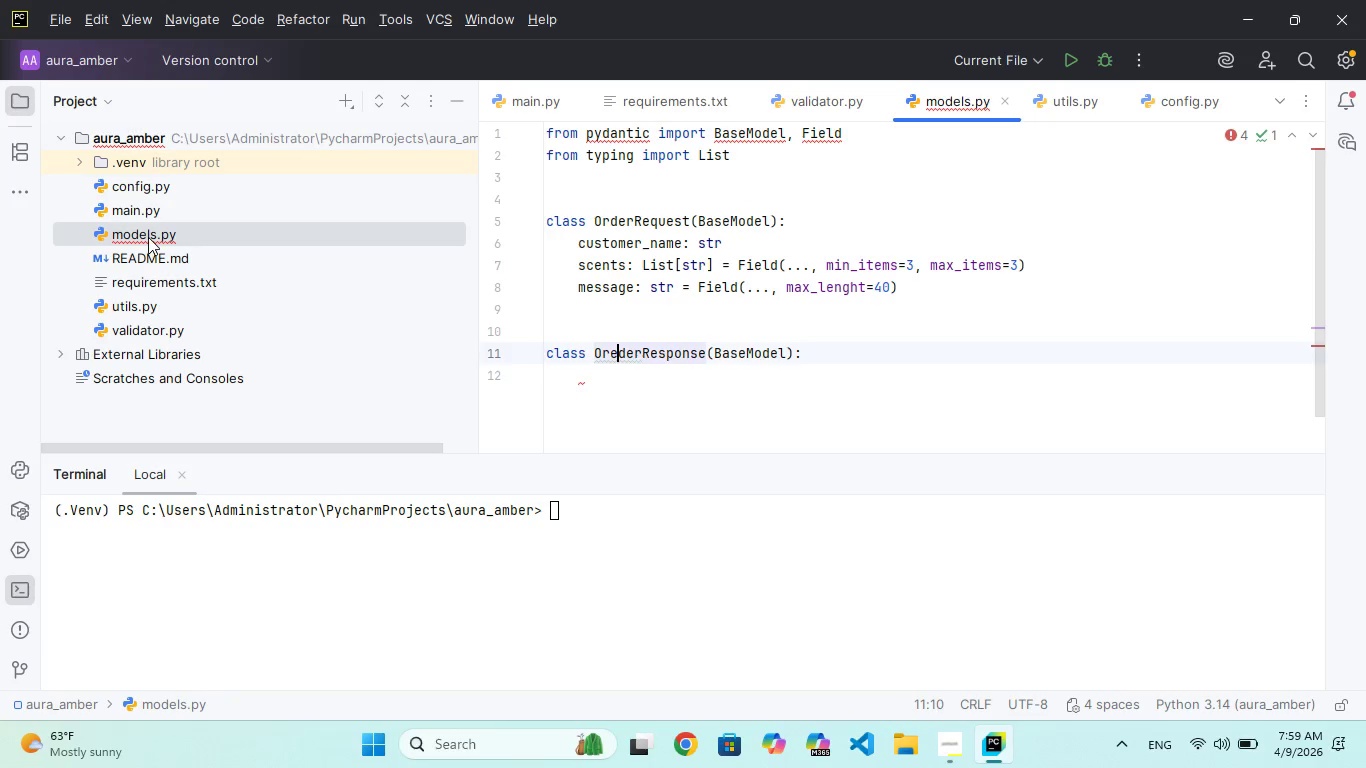 
key(ArrowLeft)
 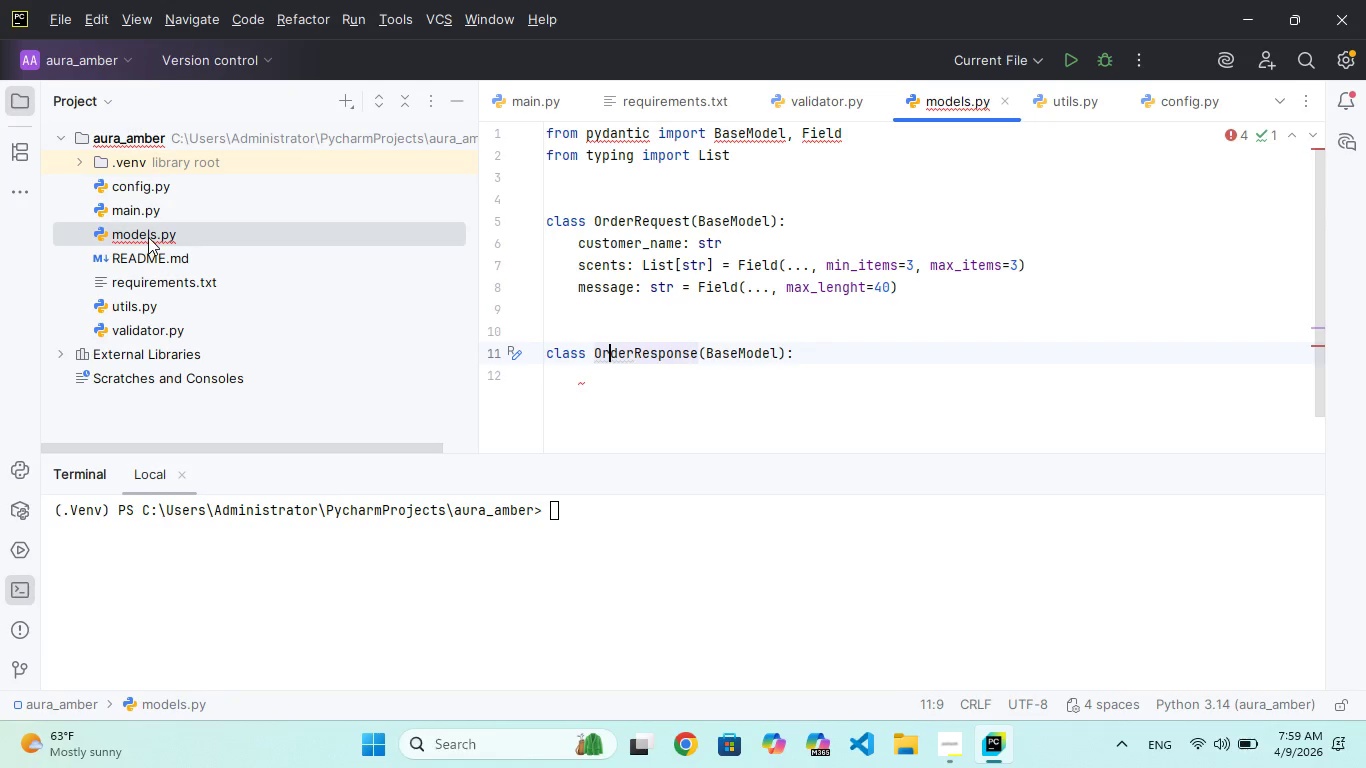 
key(Backspace)
 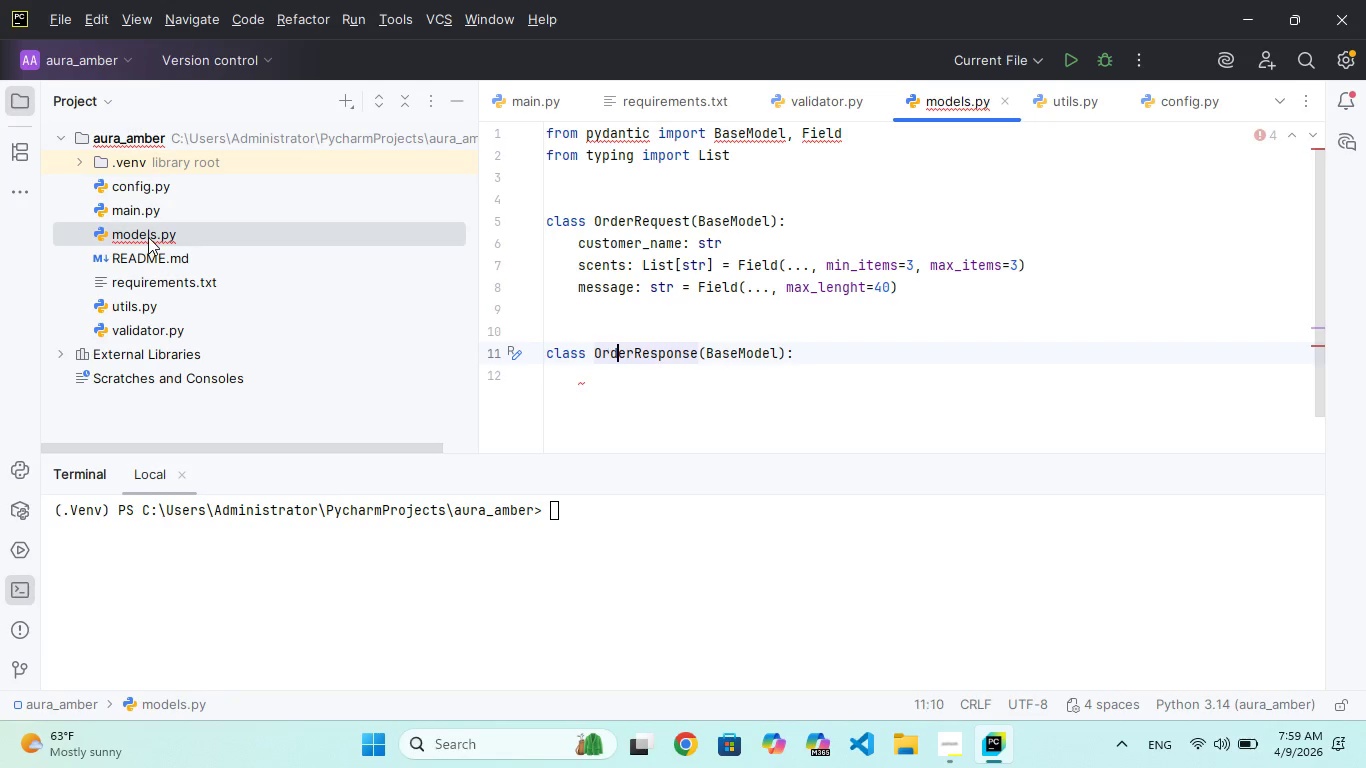 
hold_key(key=ArrowRight, duration=1.41)
 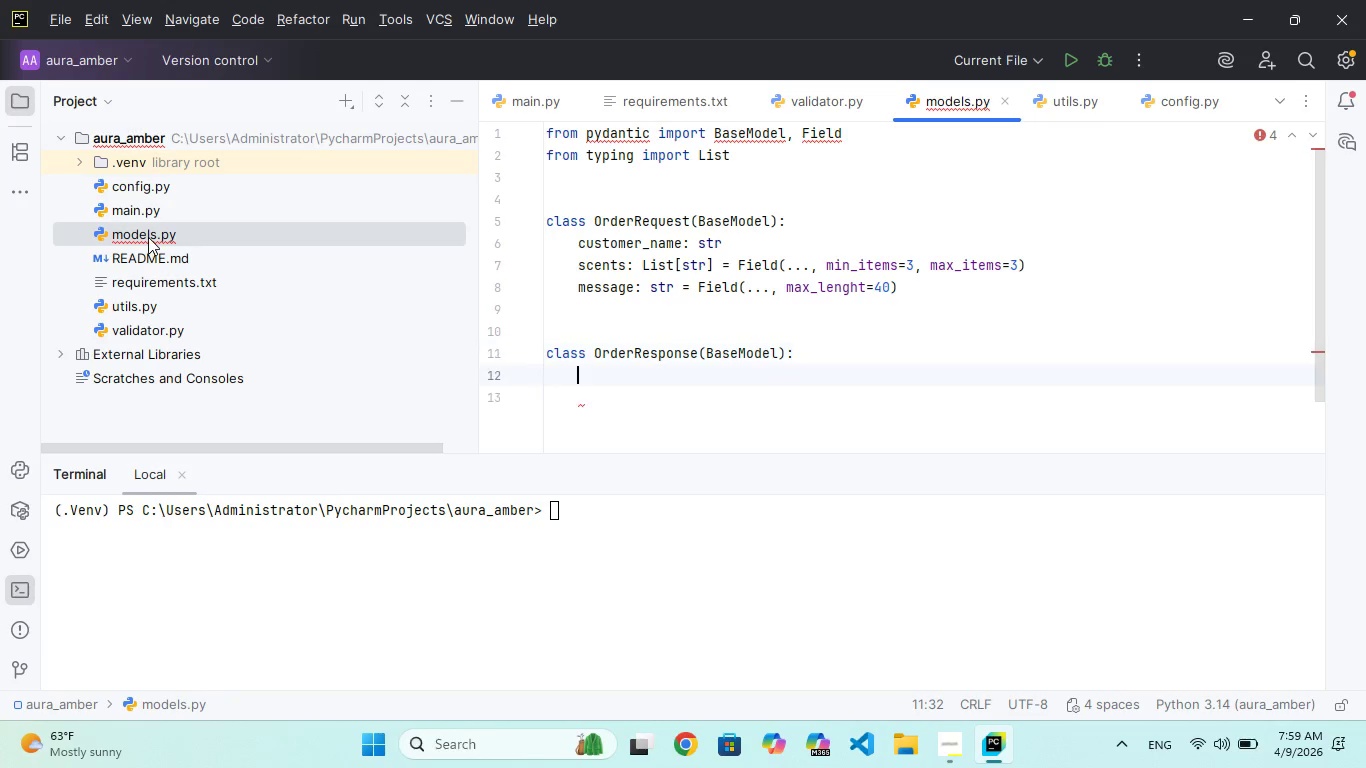 
key(Enter)
 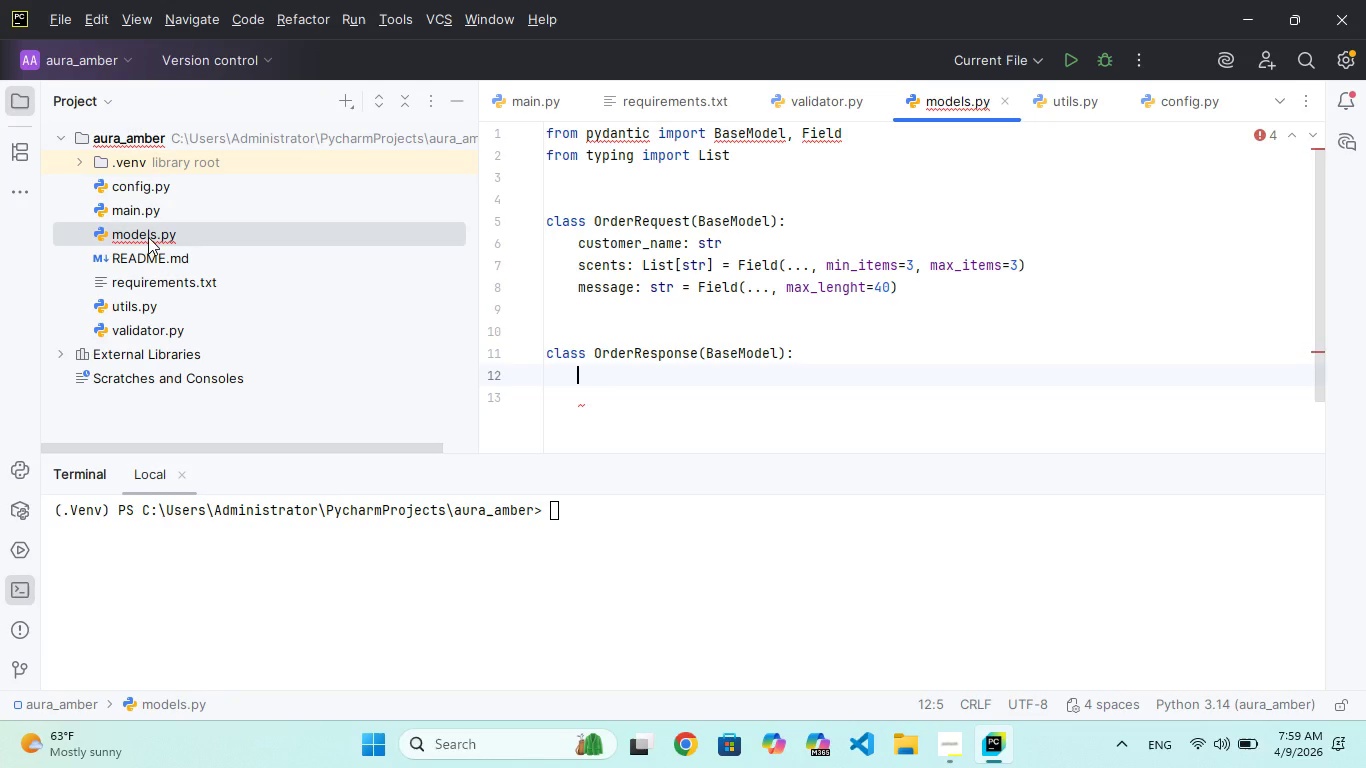 
type(batch_id)
 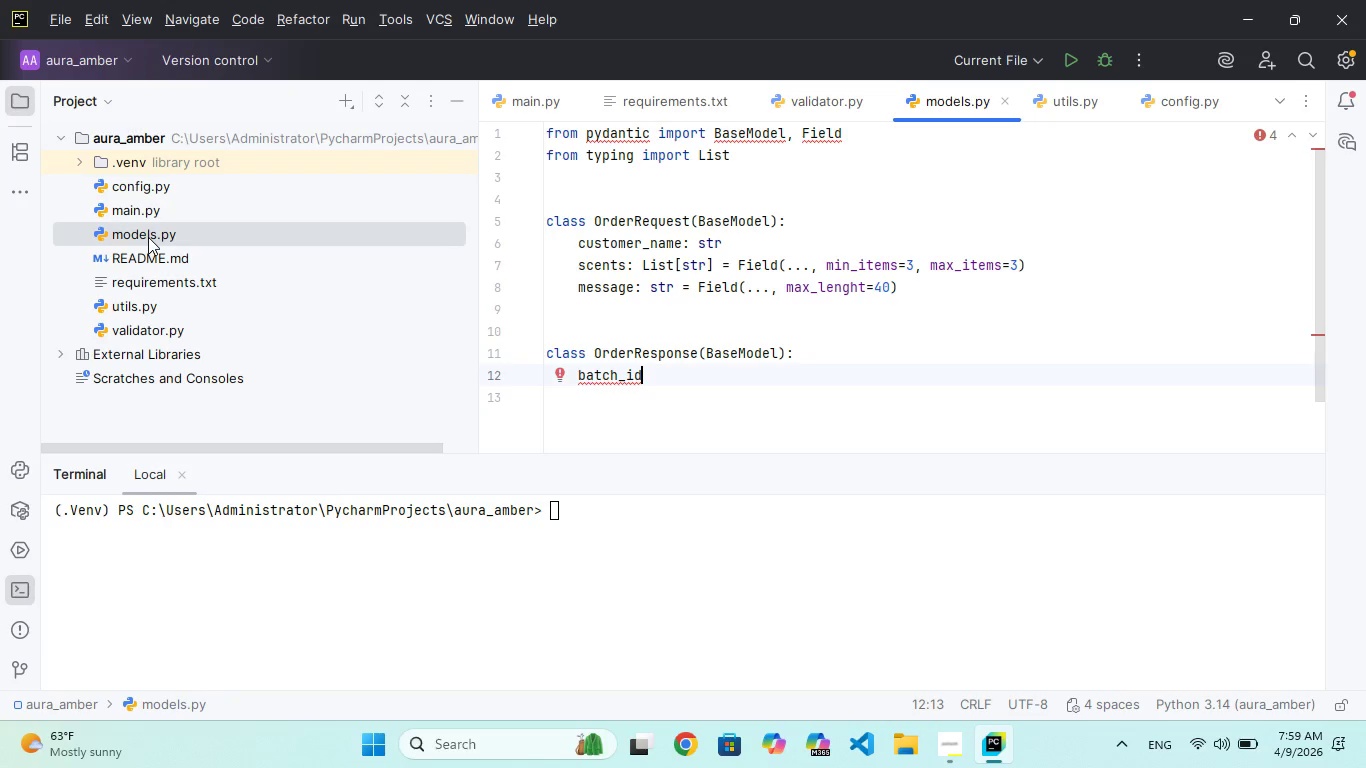 
wait(6.55)
 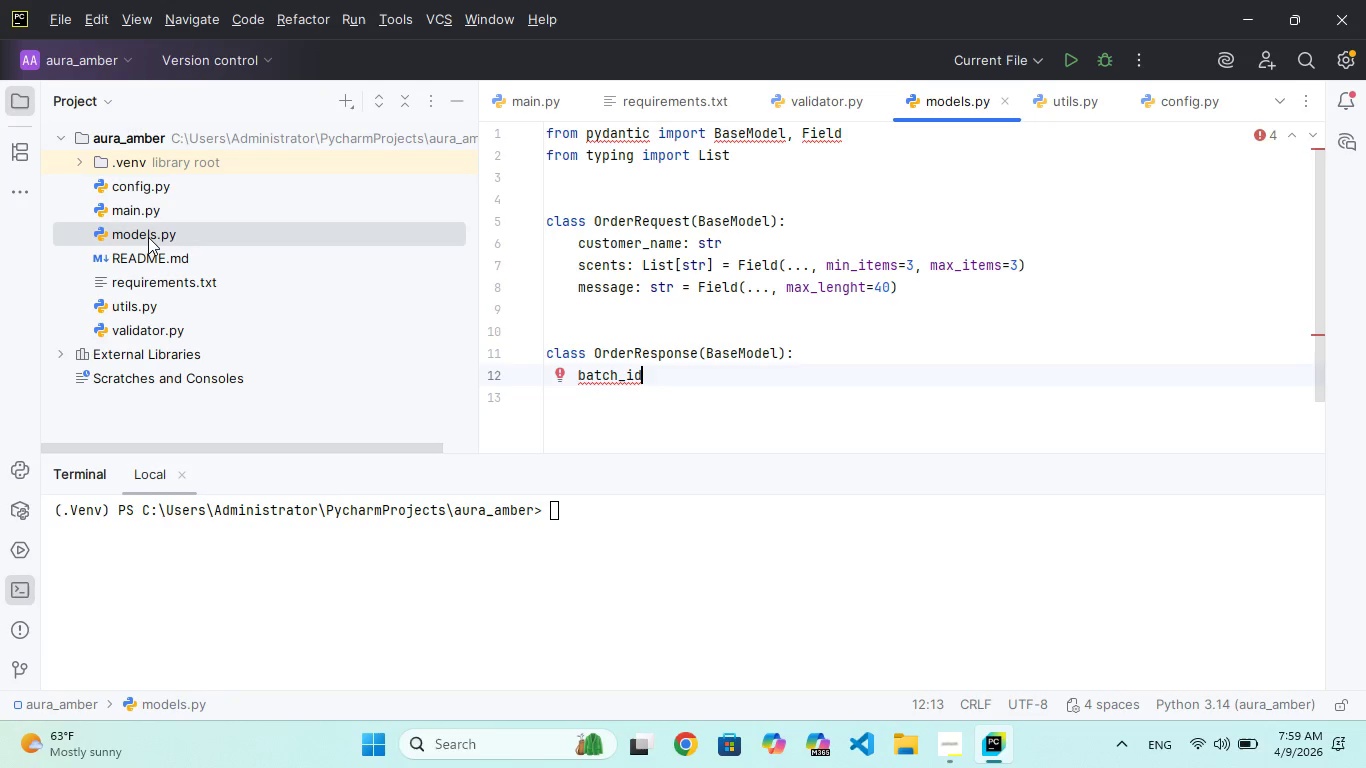 
type(: str)
 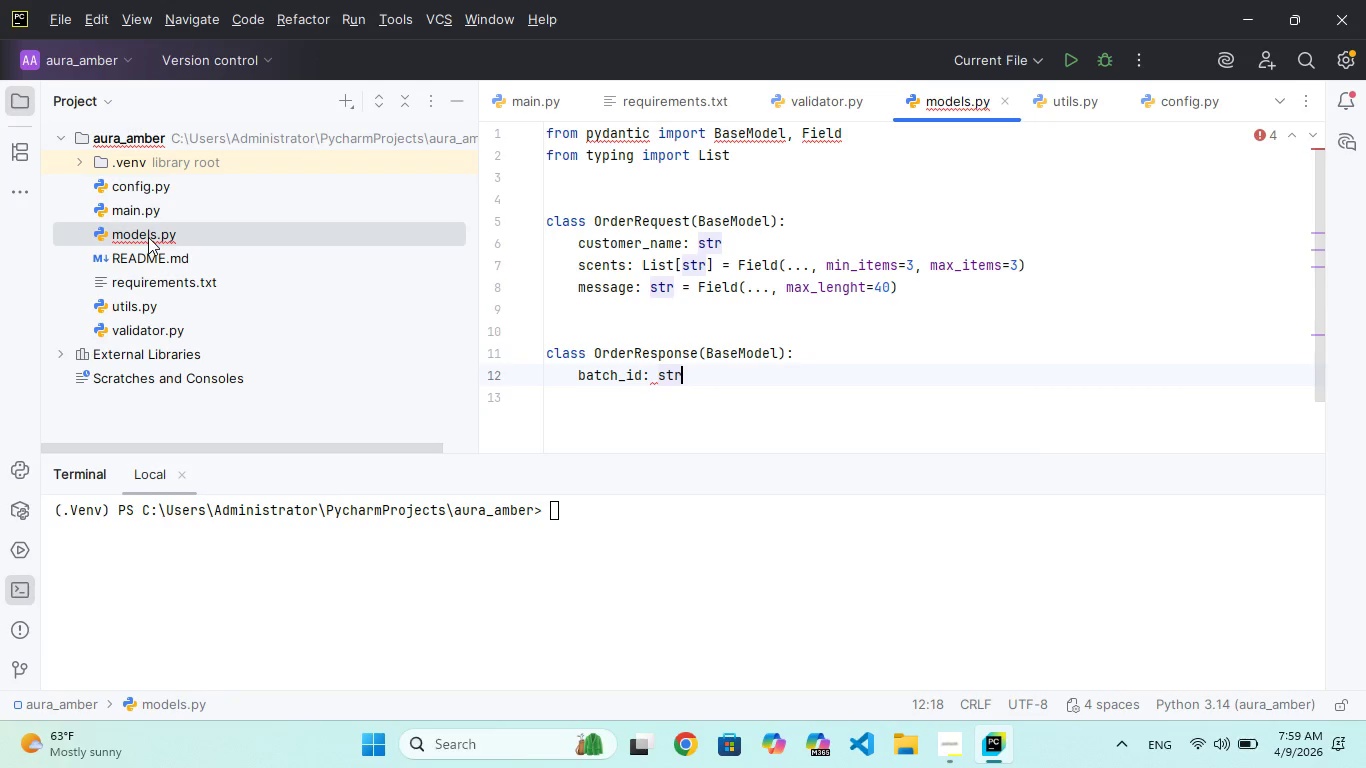 
hold_key(key=Enter, duration=0.33)
 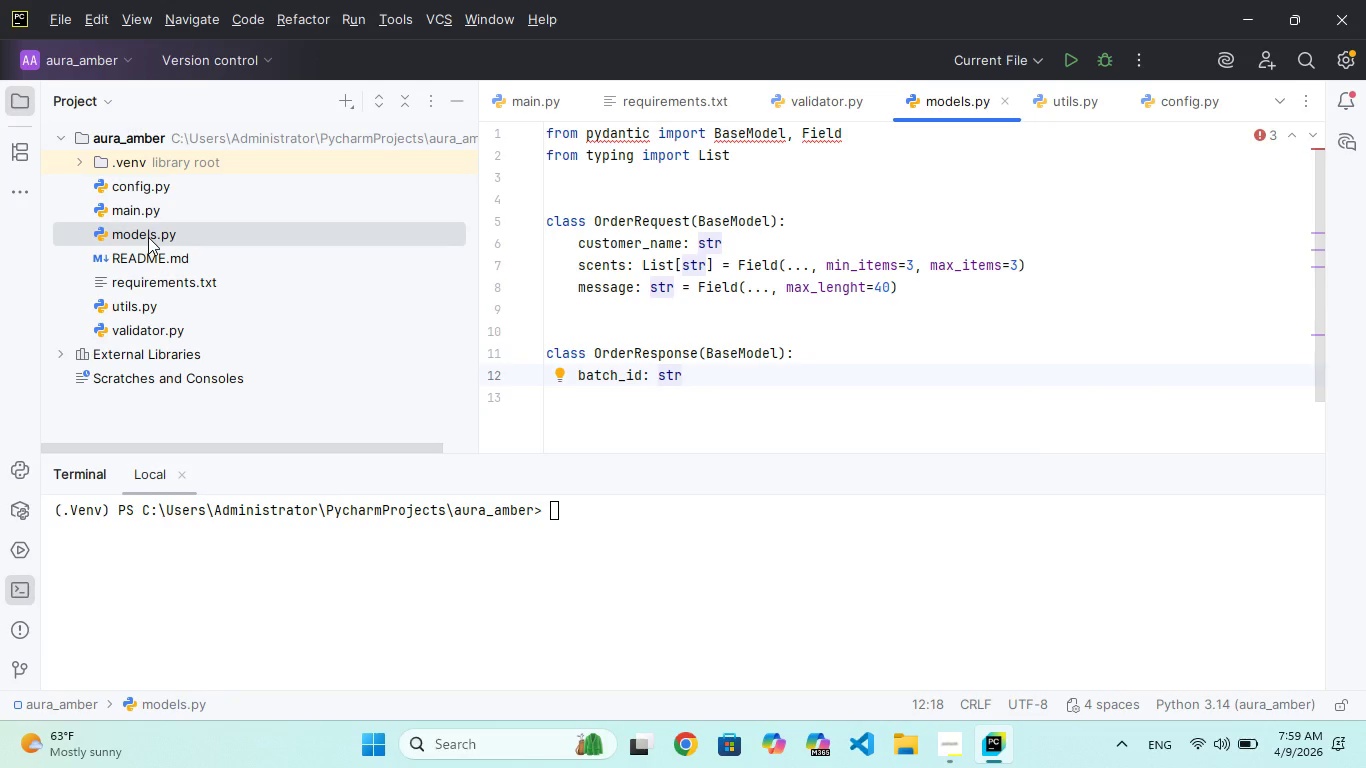 
key(Enter)
 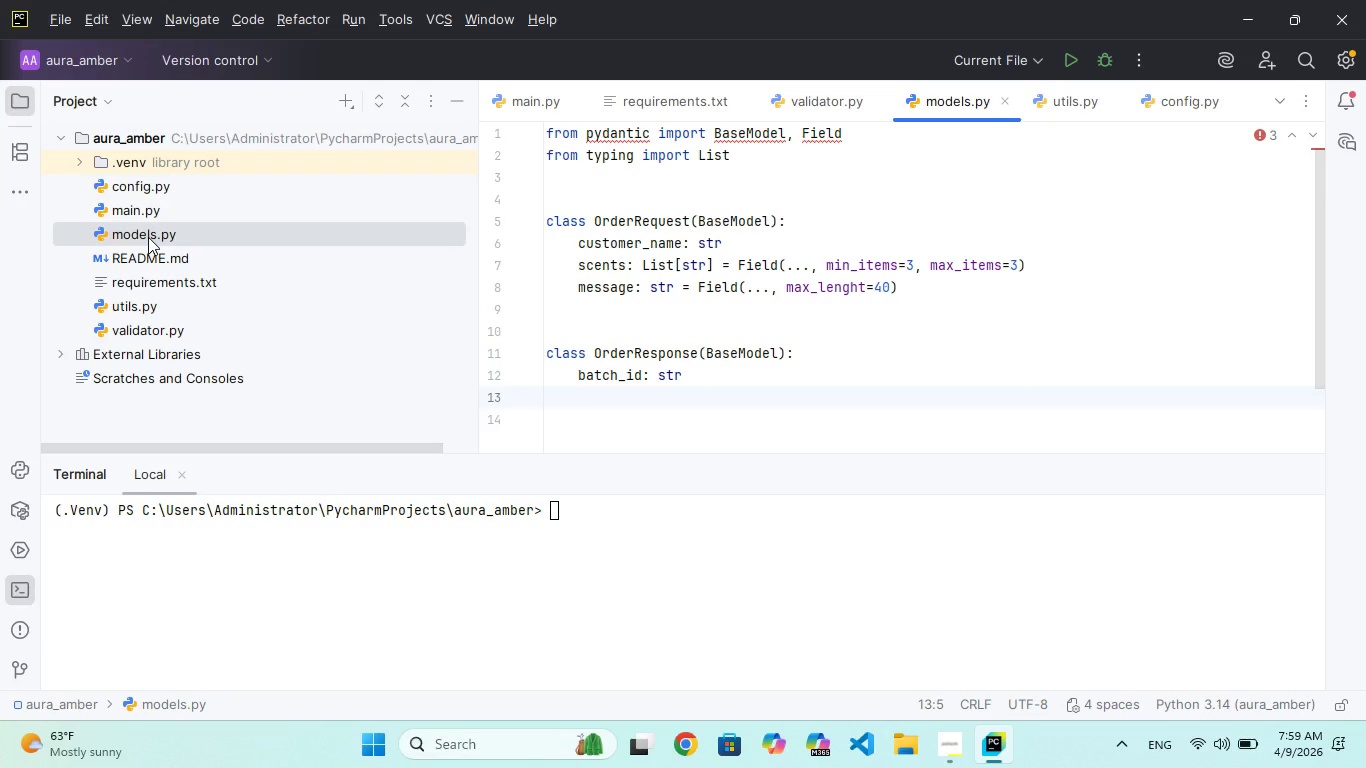 
type(lbel_text: str)
 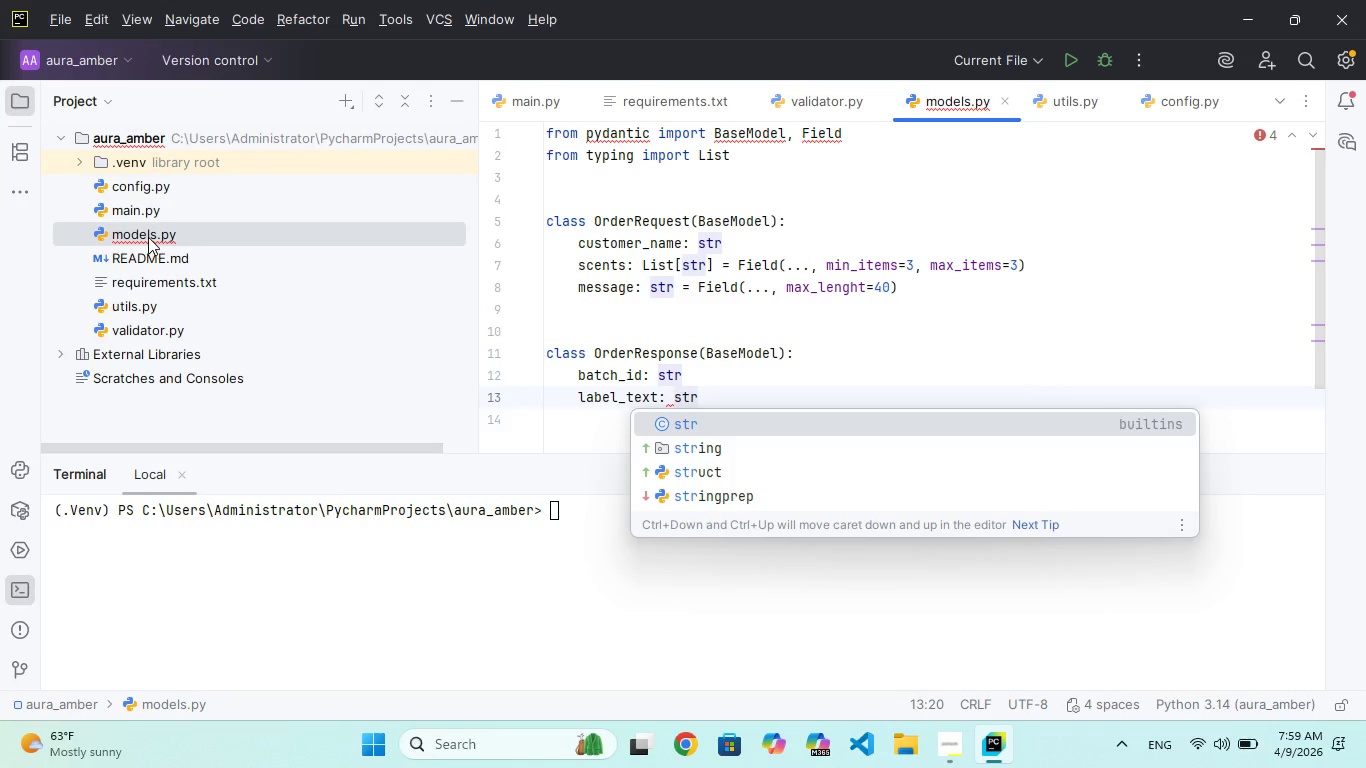 
hold_key(key=A, duration=0.31)
 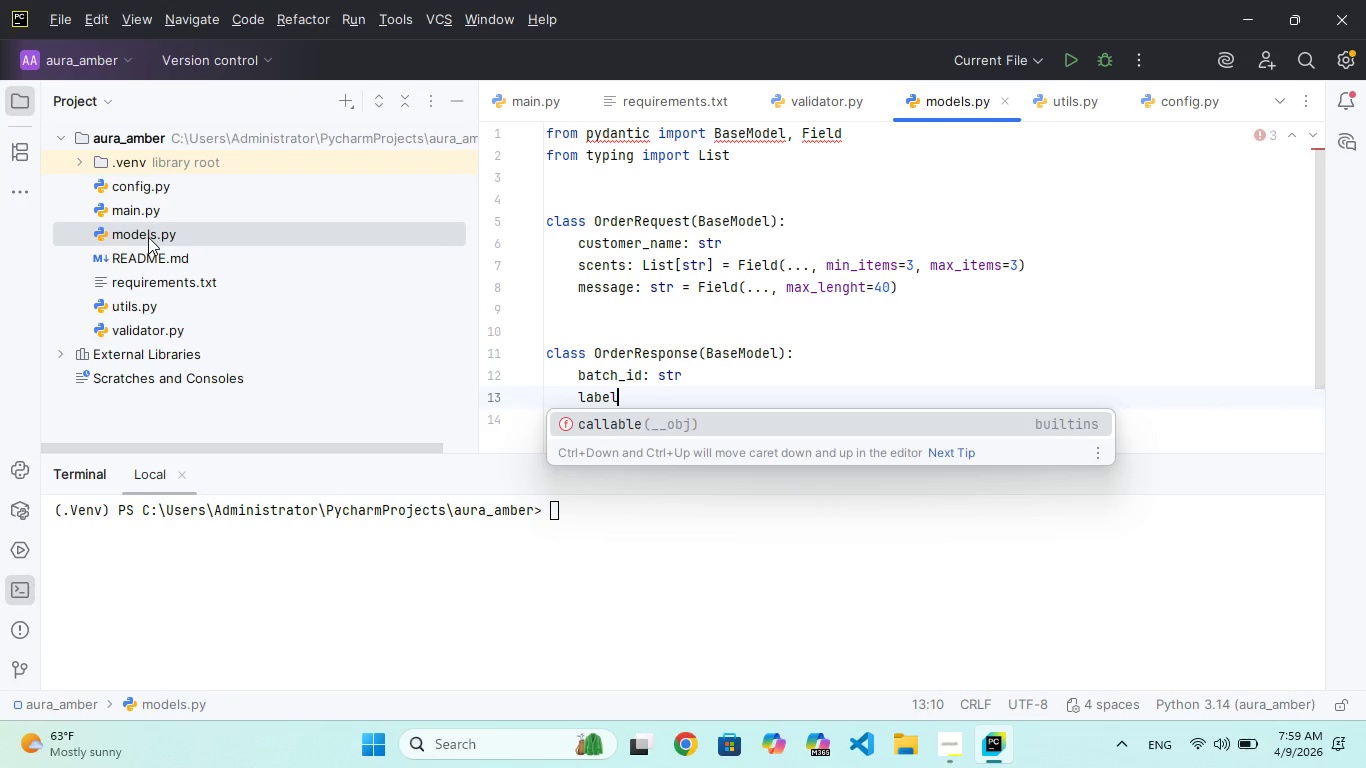 
key(Enter)
 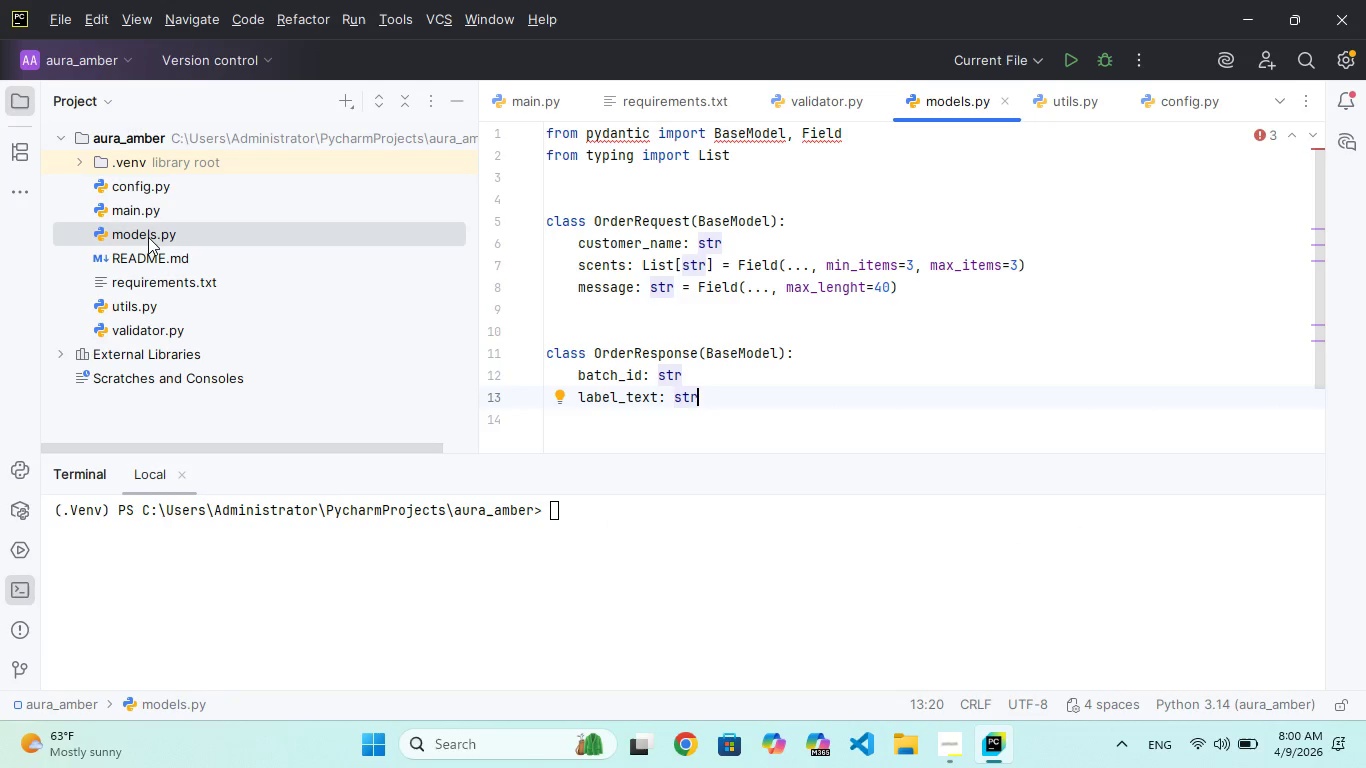 
key(Enter)
 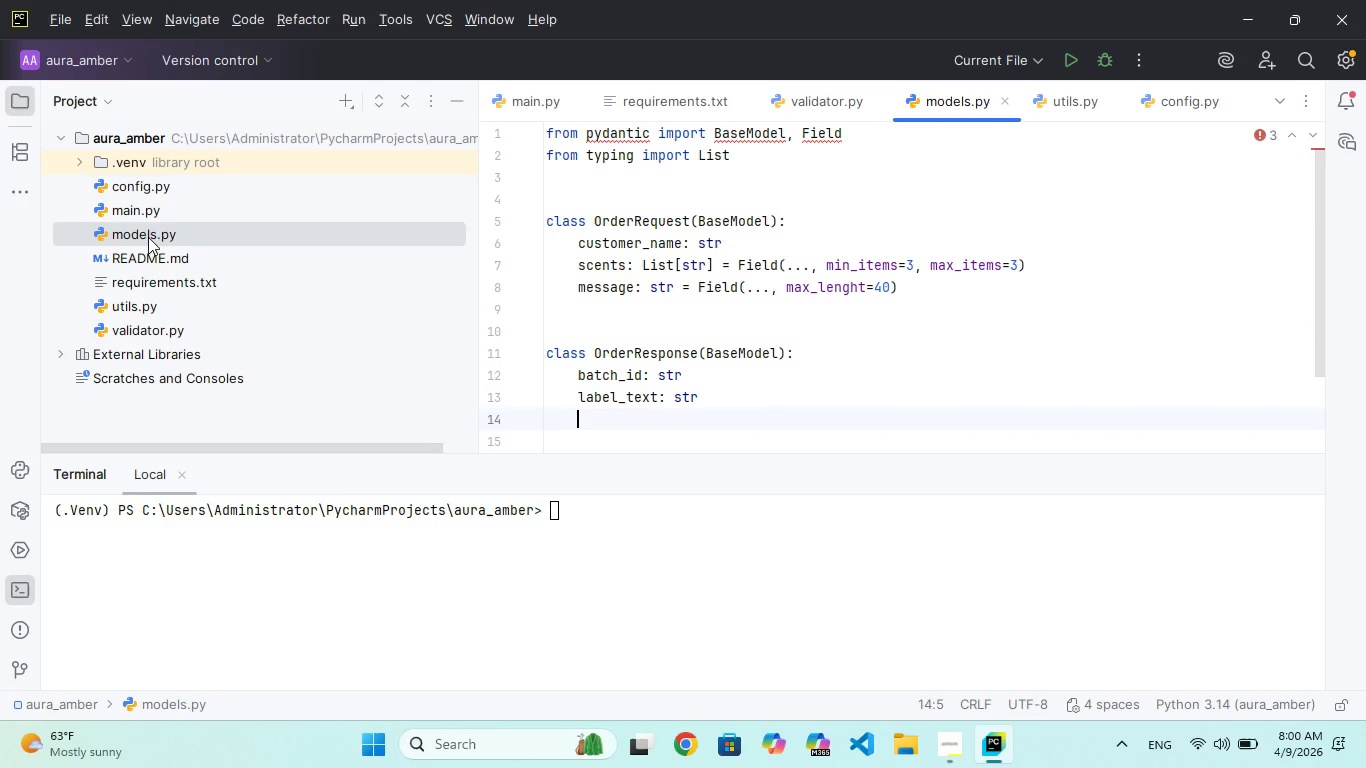 
type(sent_profile: str)
 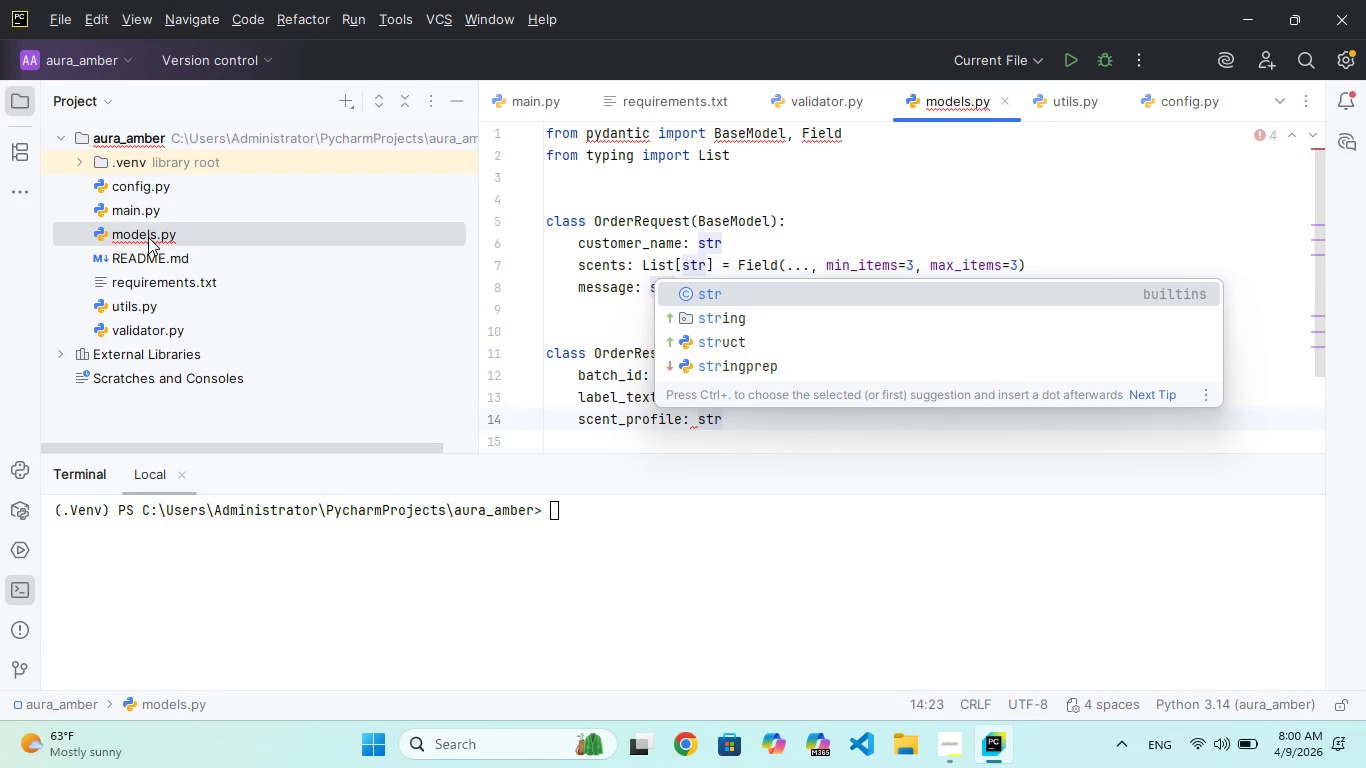 
hold_key(key=C, duration=0.39)
 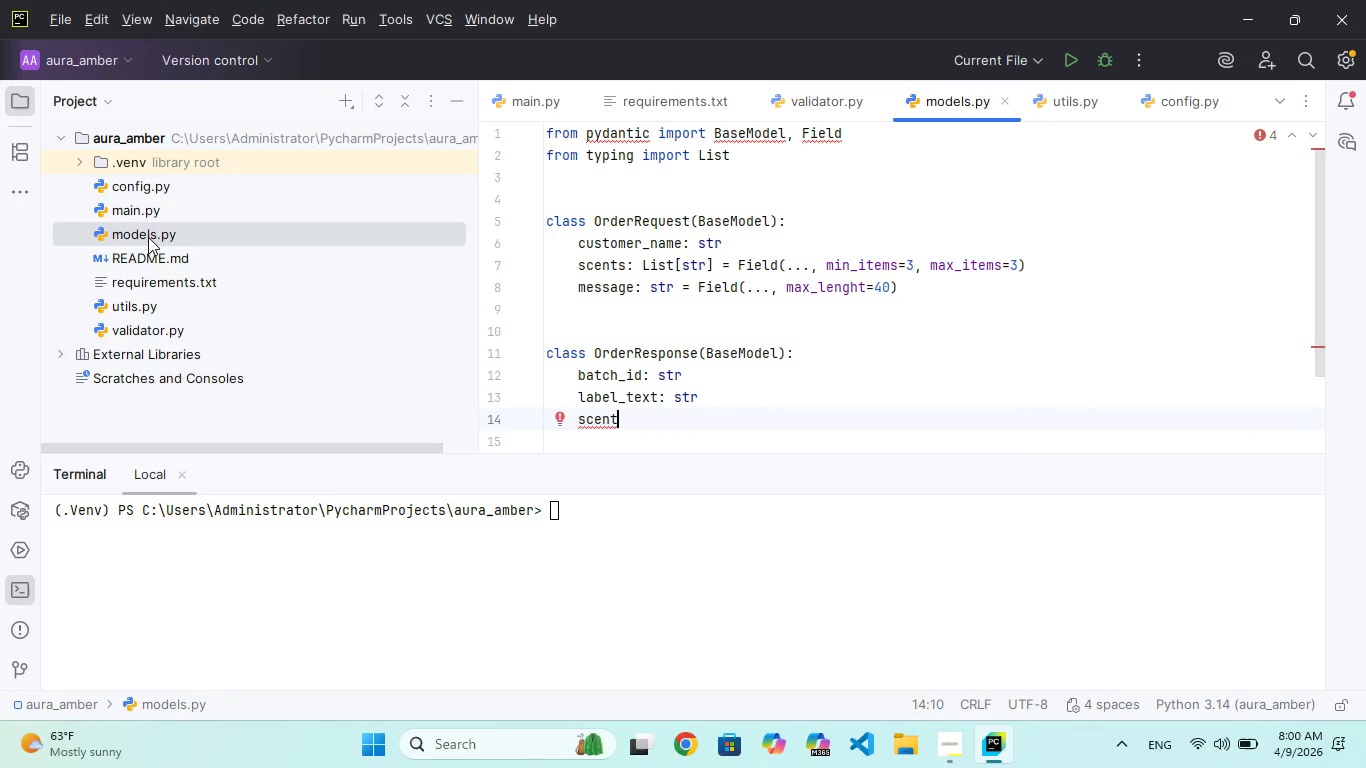 
key(Enter)
 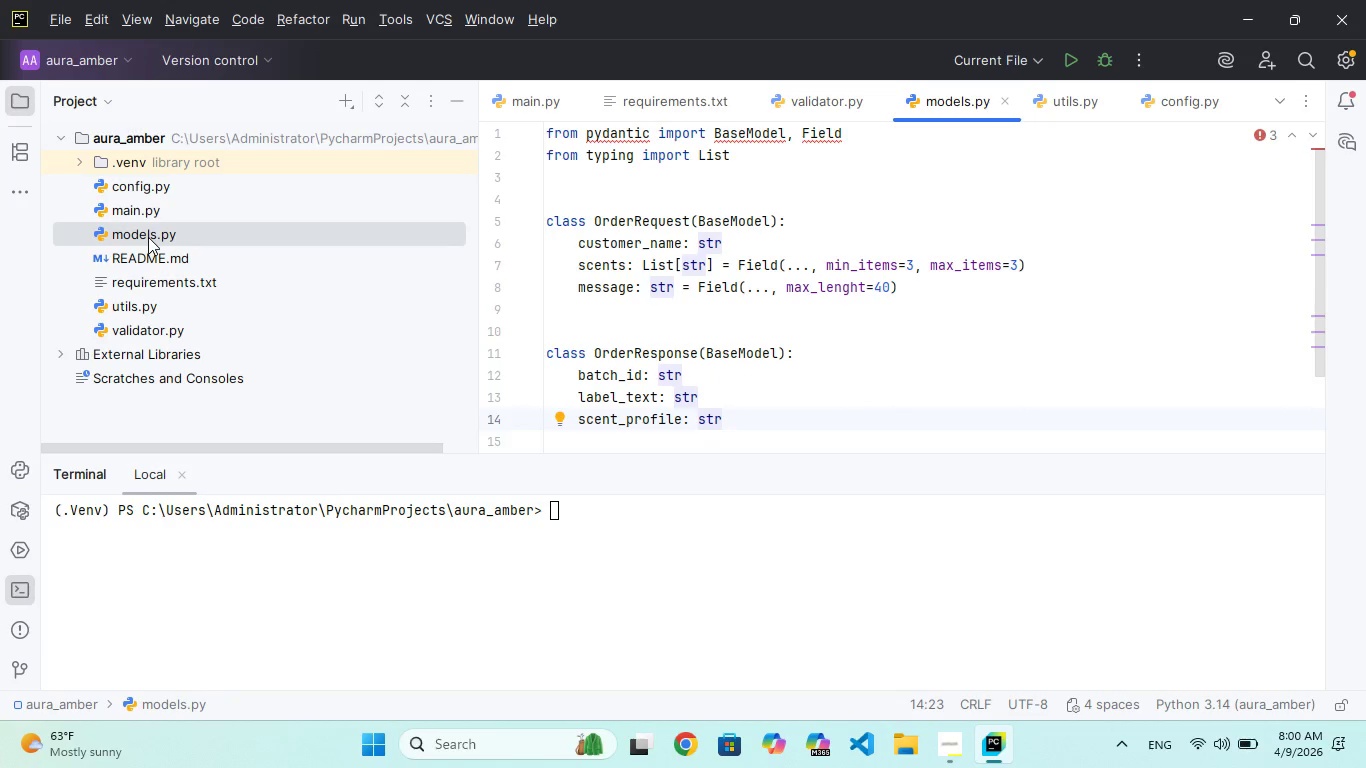 
type(timestamp)
 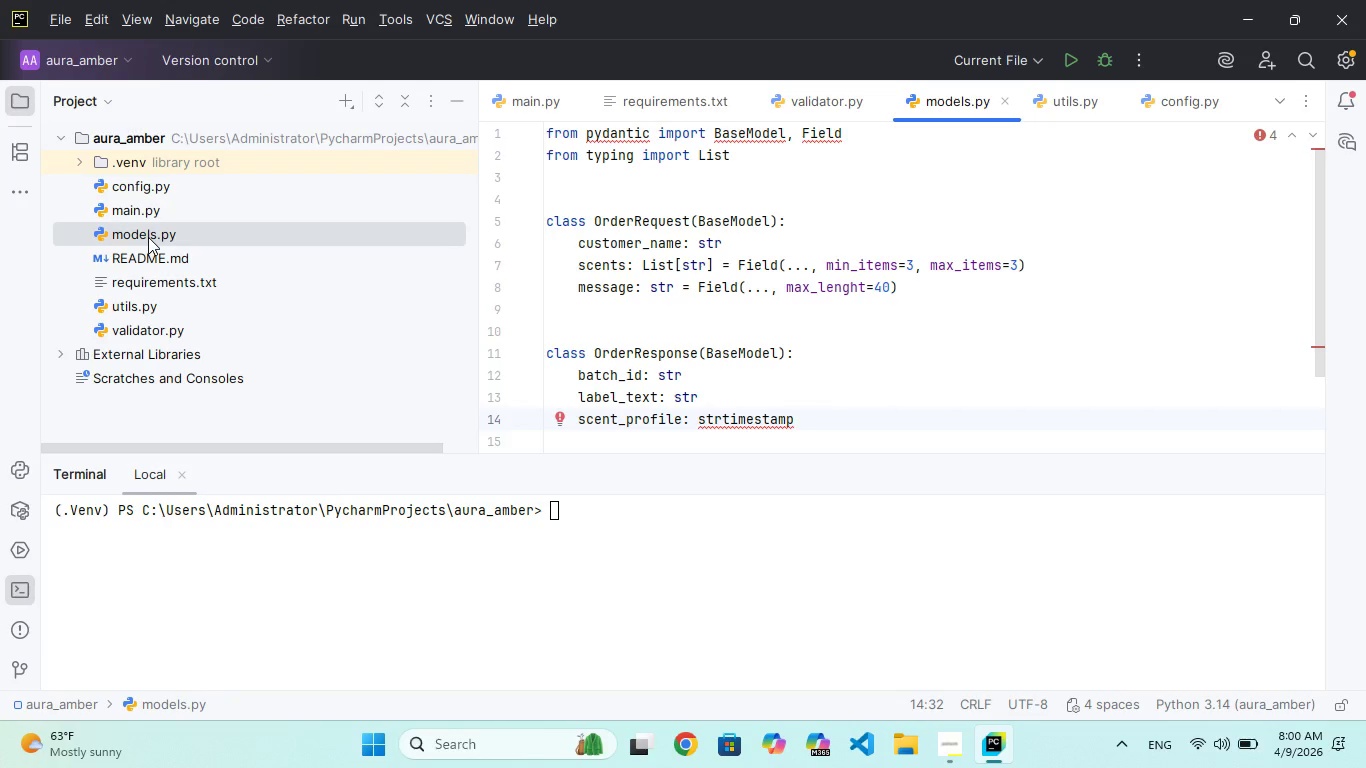 
hold_key(key=ArrowLeft, duration=0.77)
 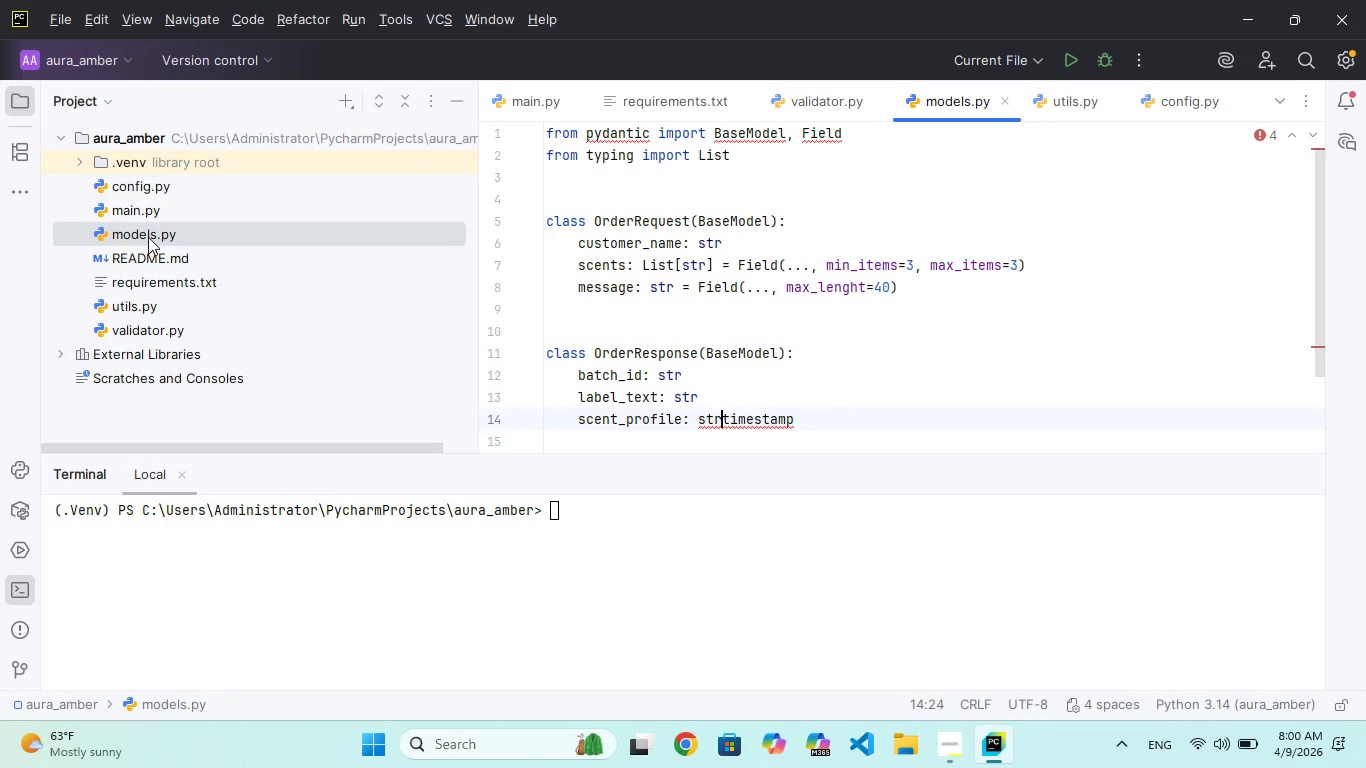 
key(ArrowLeft)
 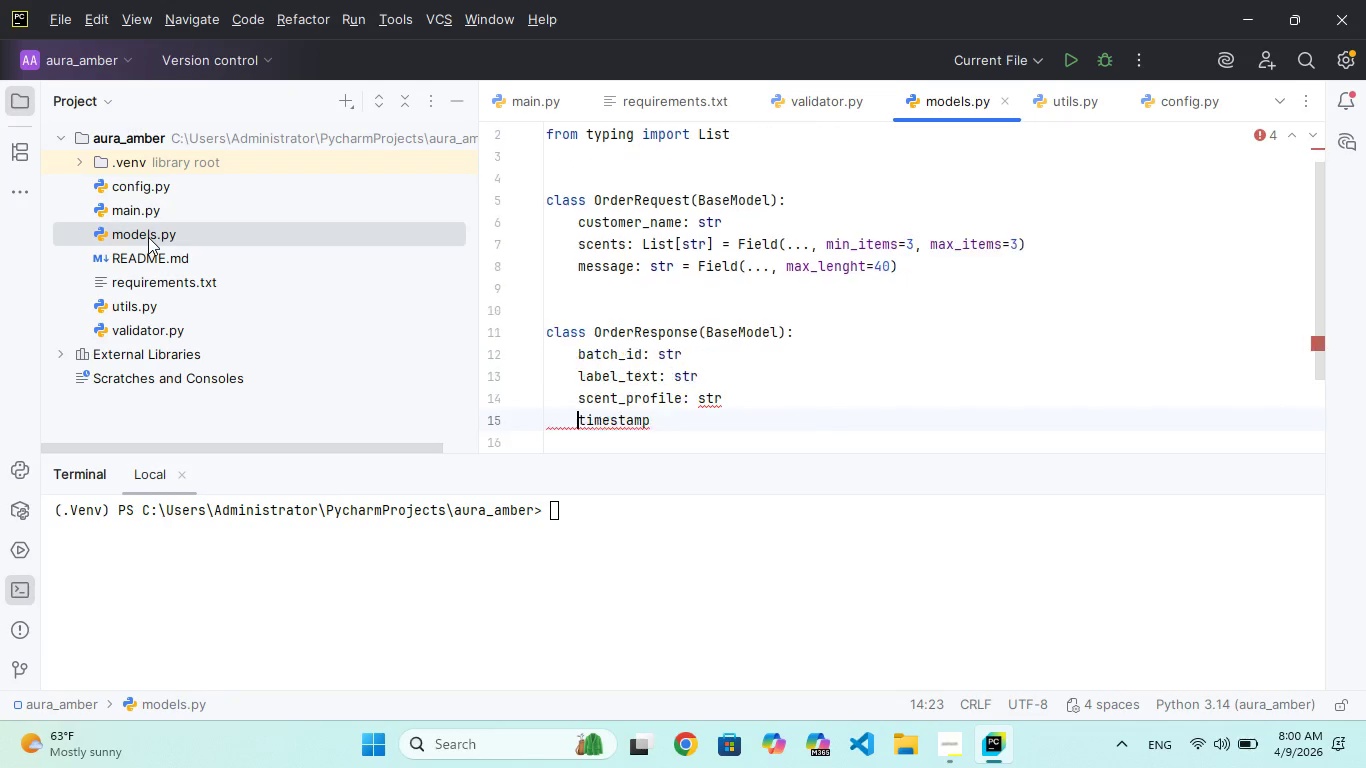 
key(Enter)
 